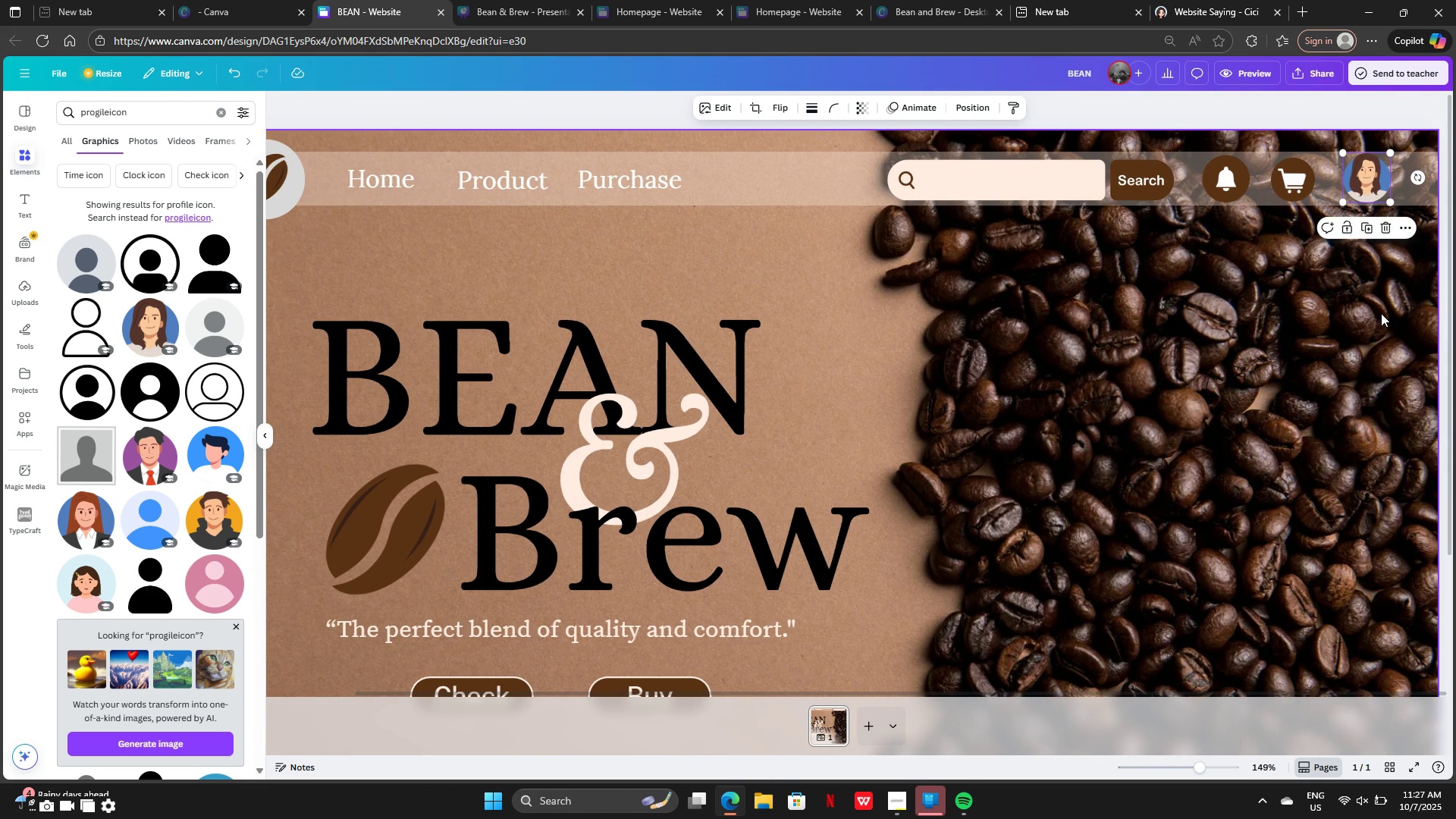 
left_click([1381, 313])
 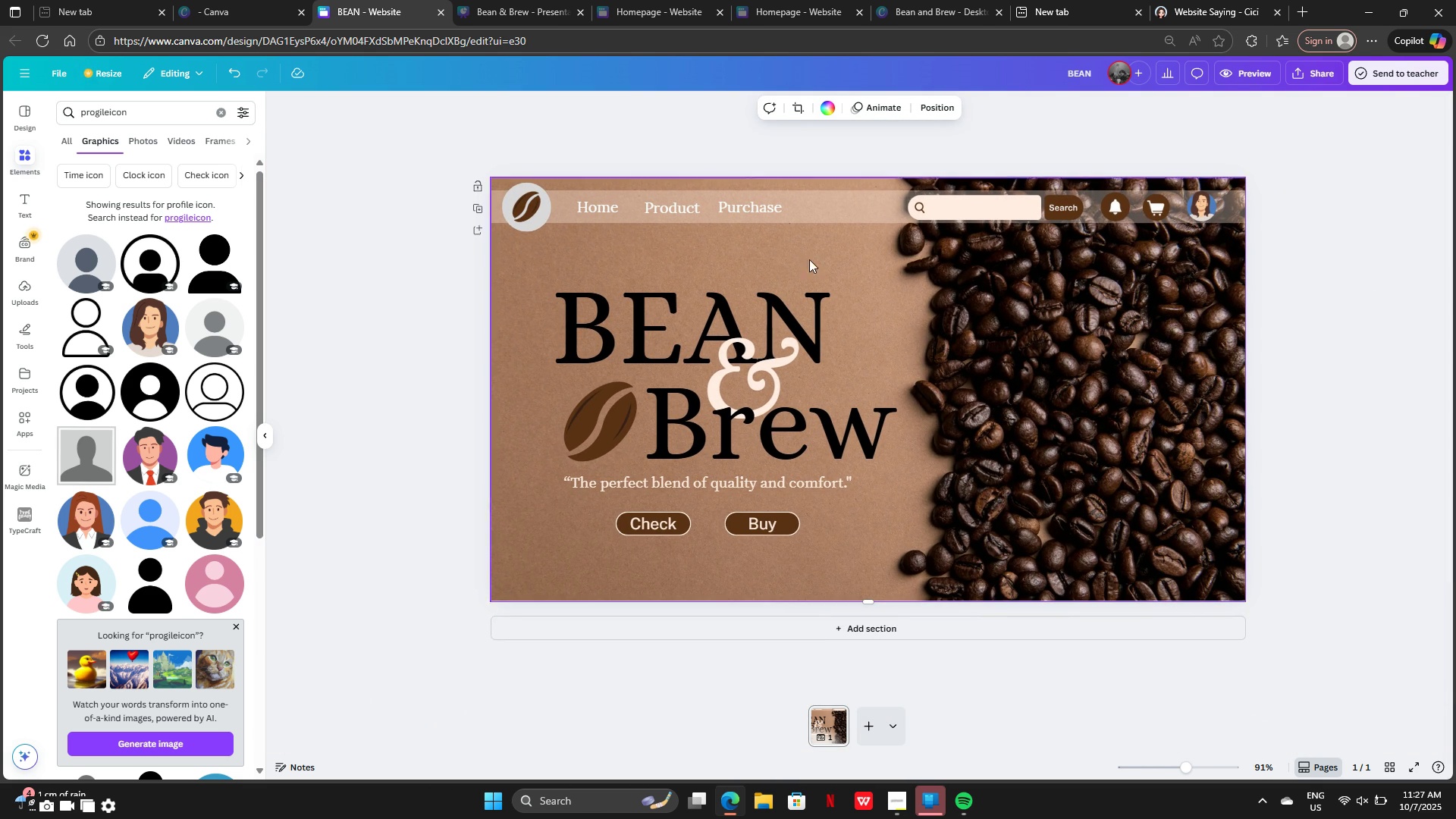 
left_click([805, 211])
 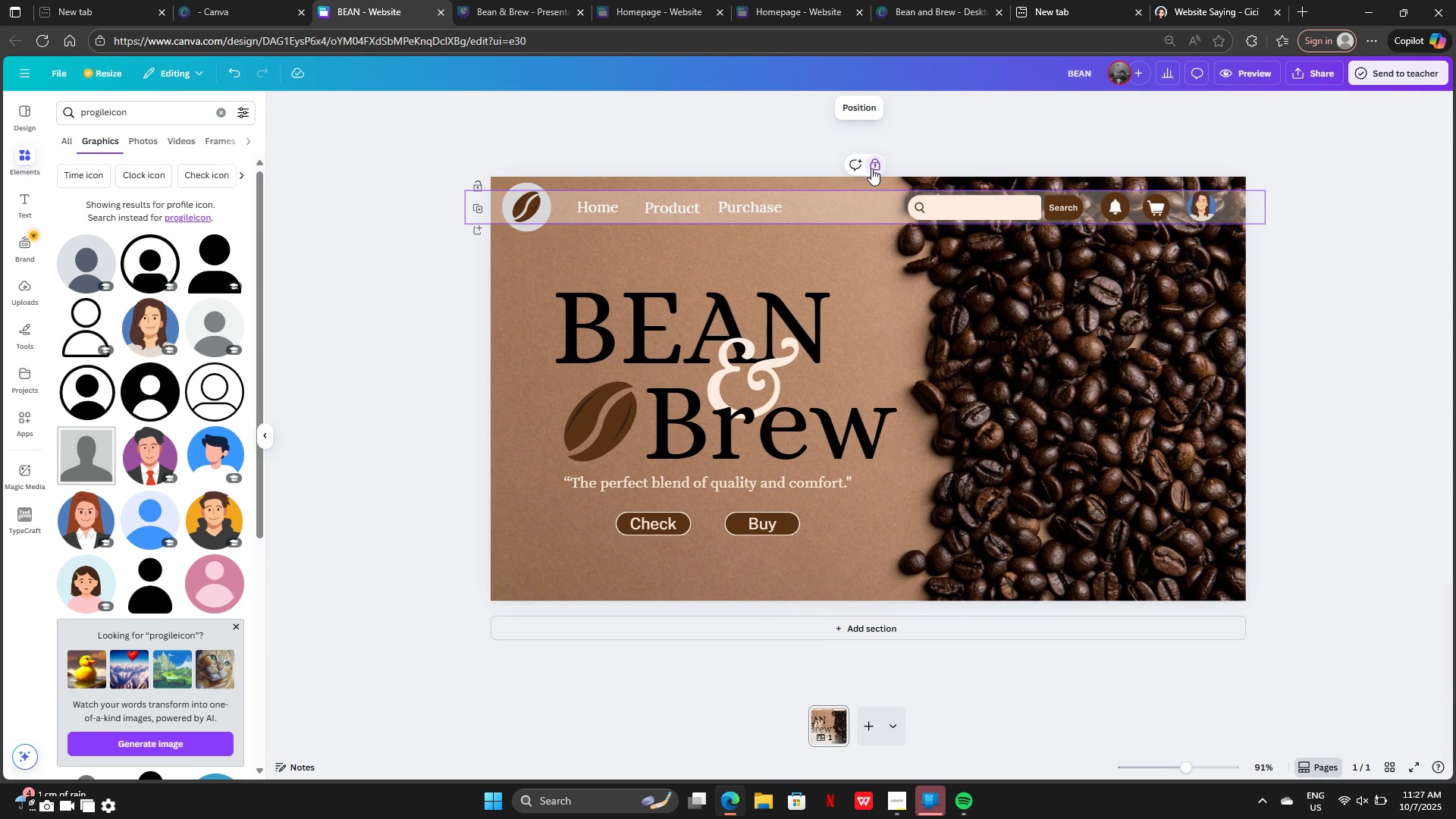 
double_click([873, 170])
 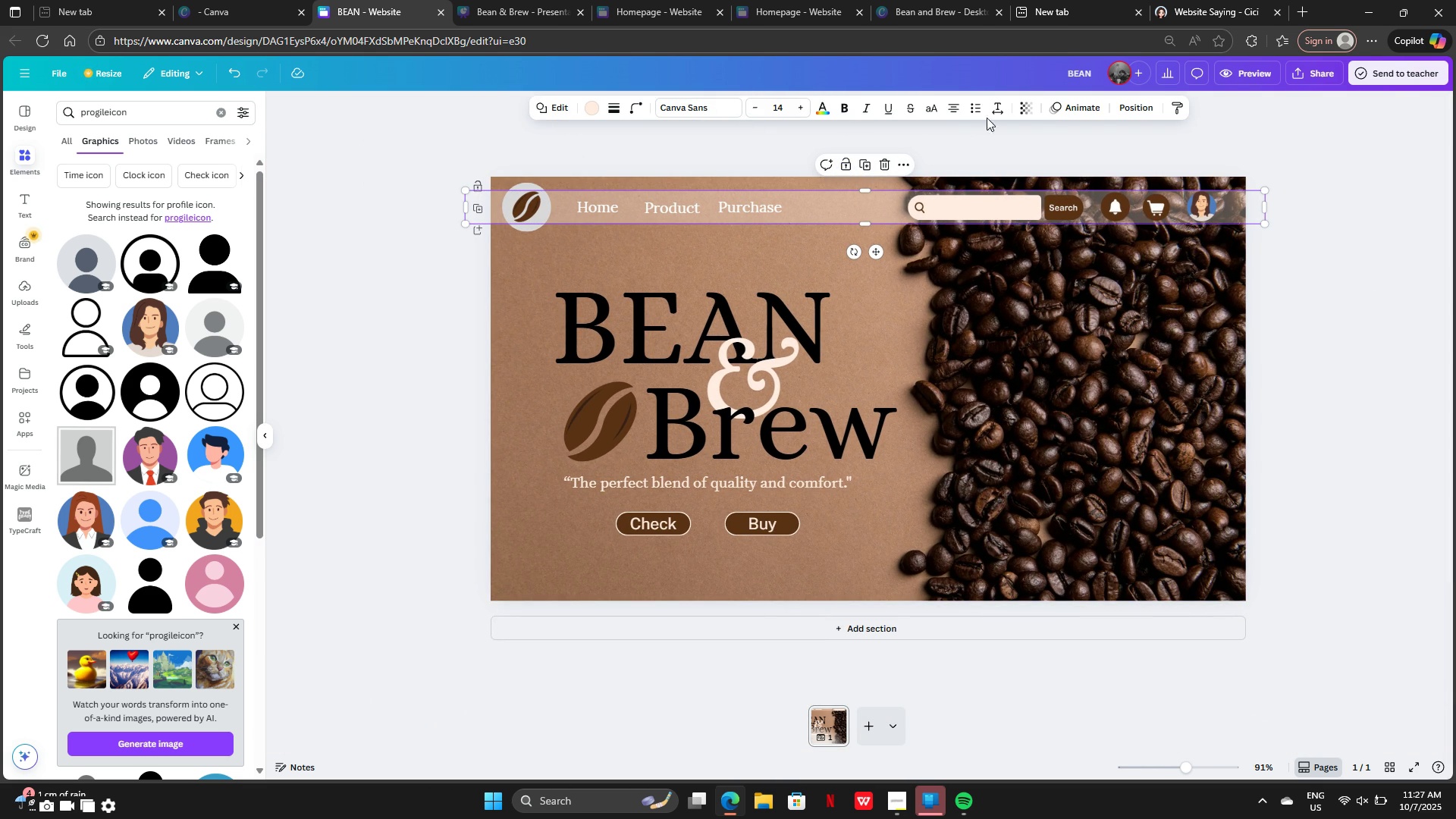 
left_click([1023, 103])
 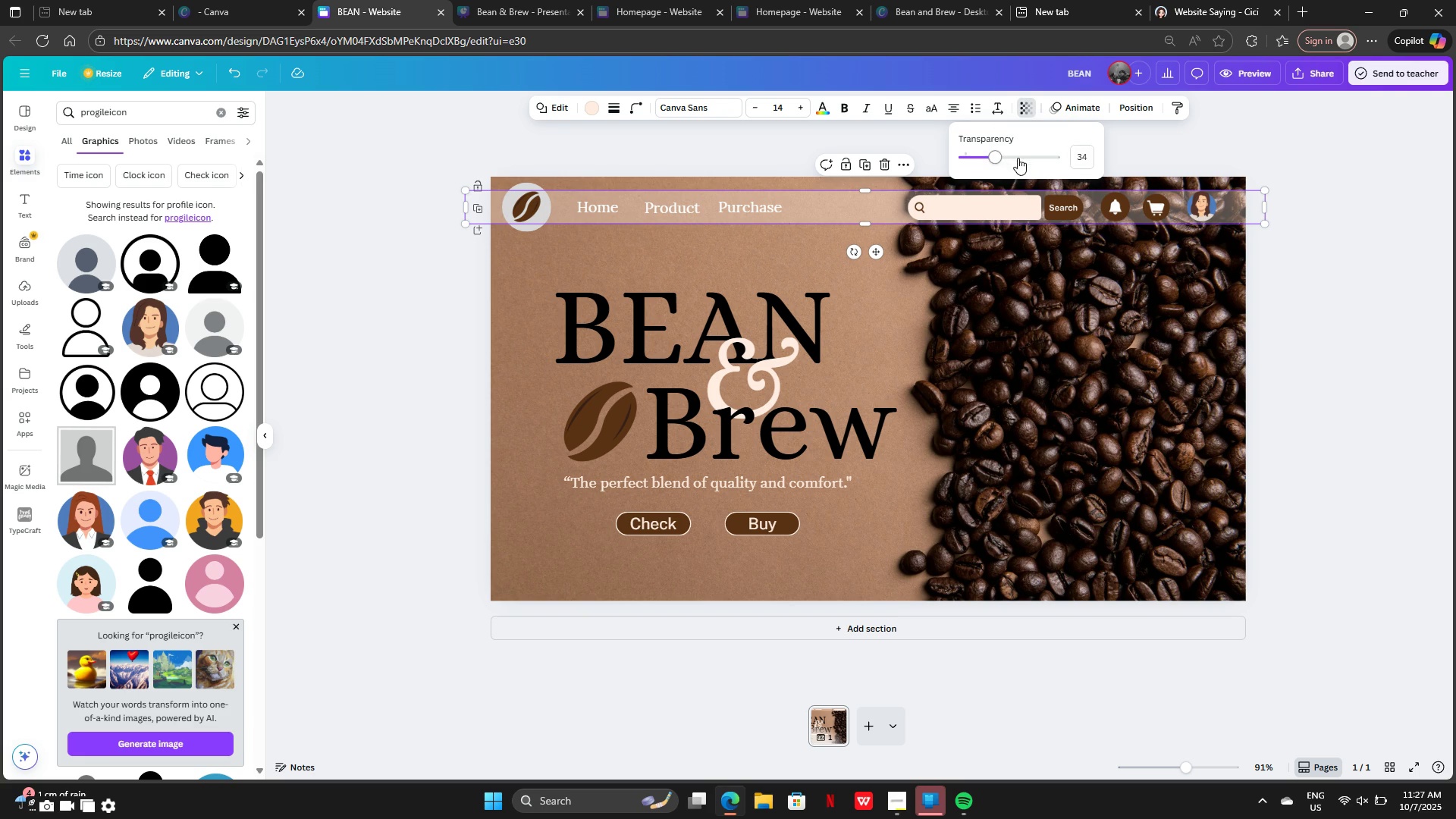 
left_click_drag(start_coordinate=[1017, 157], to_coordinate=[1046, 163])
 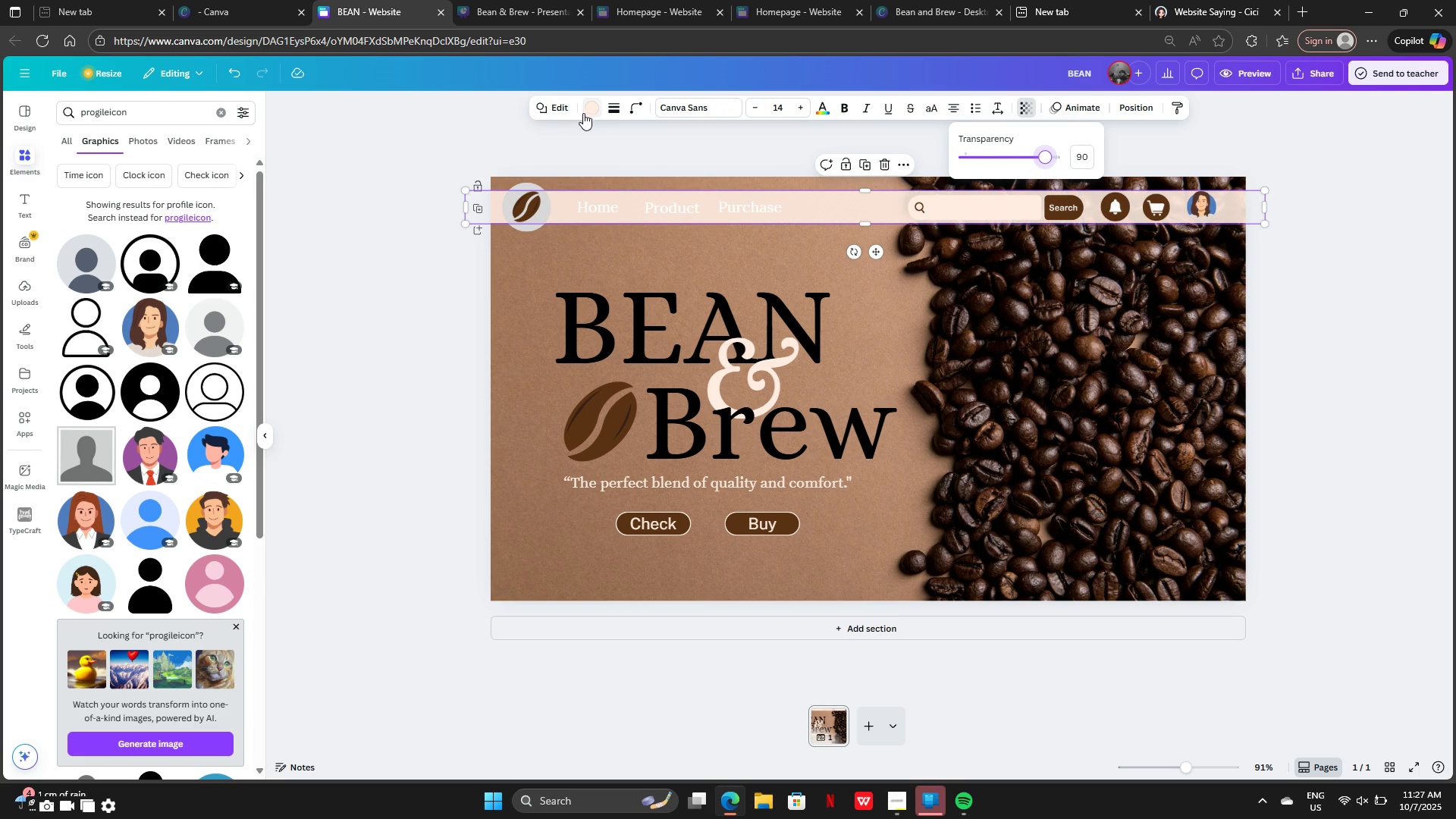 
left_click([586, 109])
 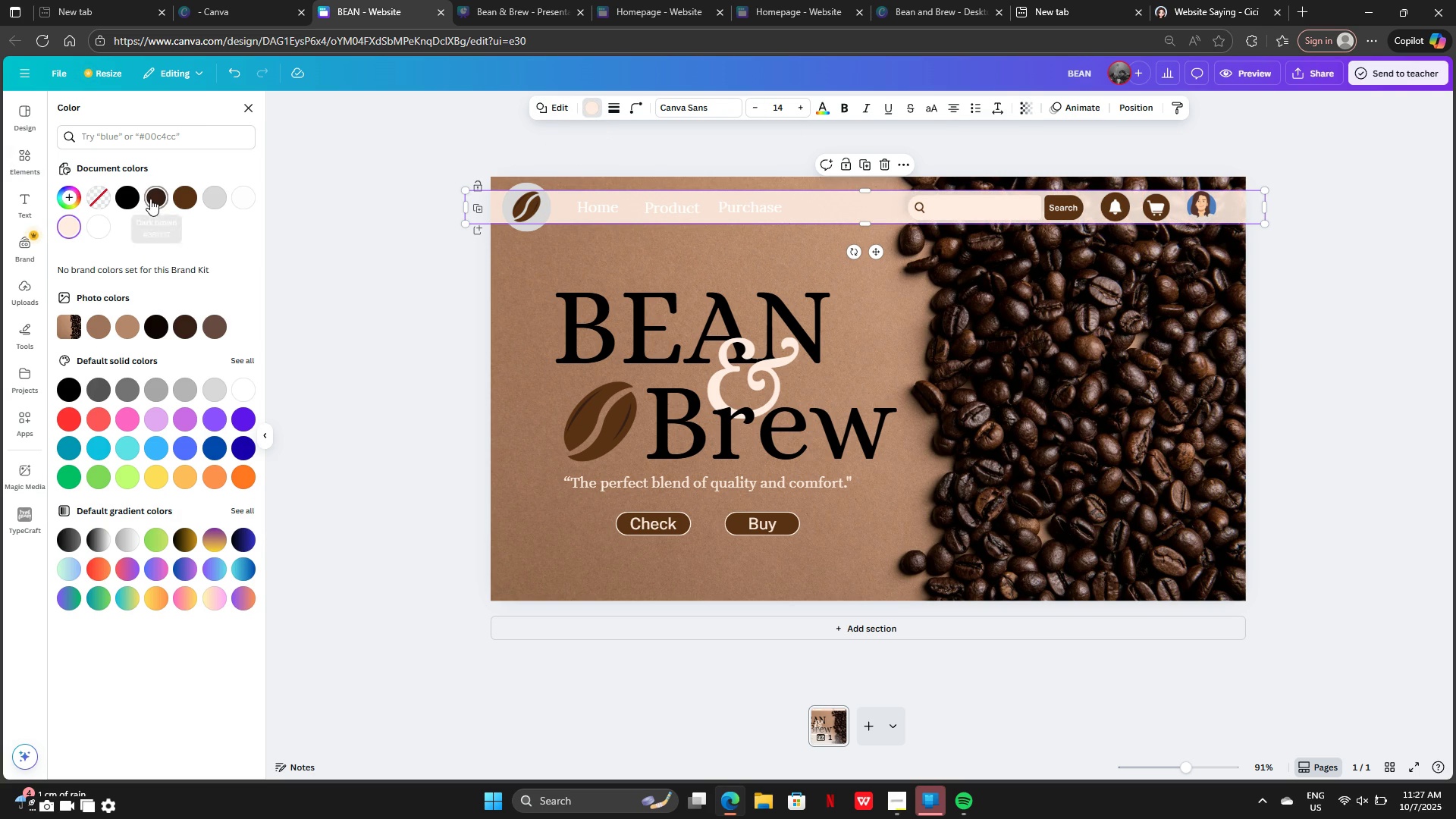 
left_click([149, 198])
 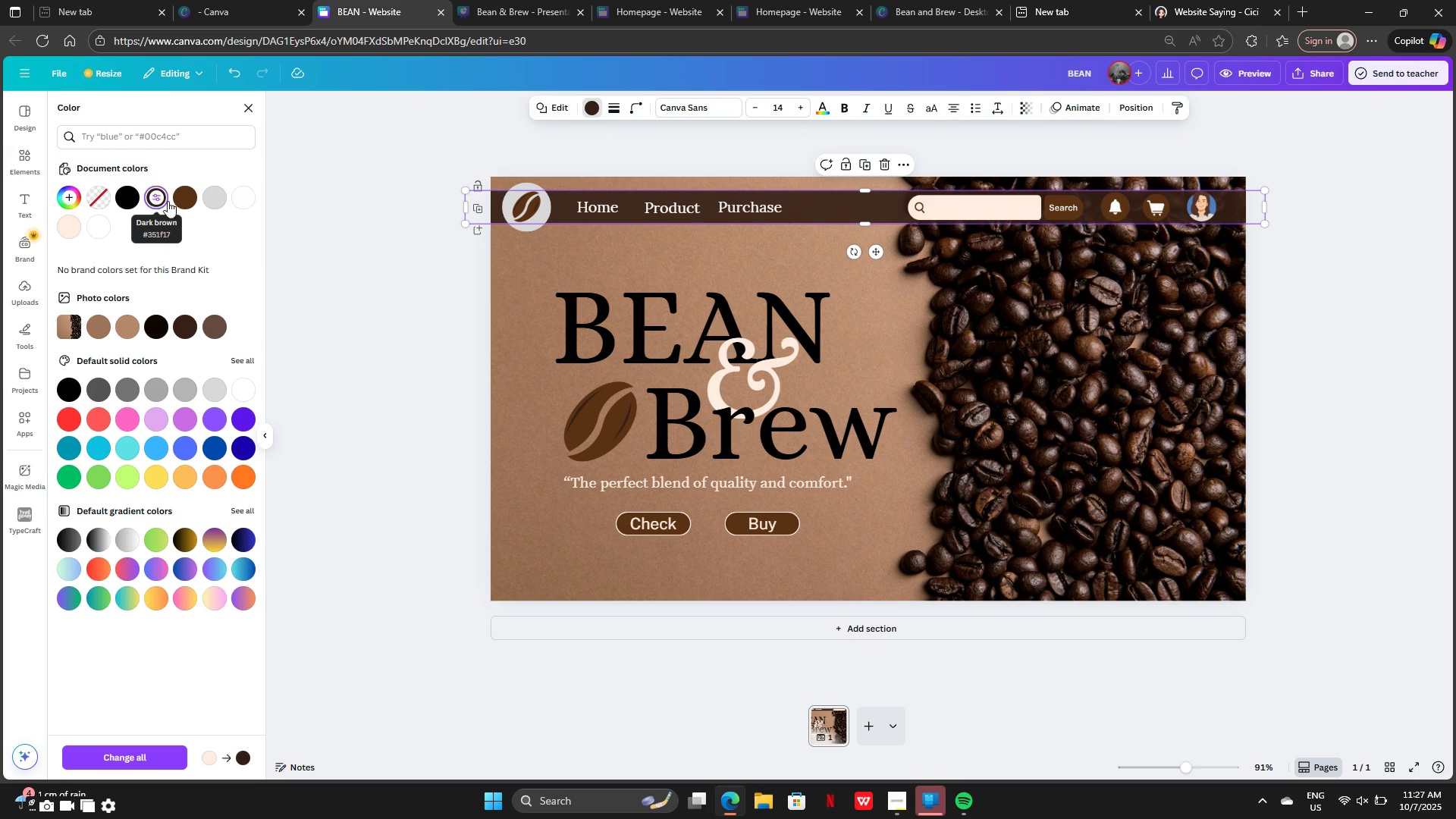 
left_click([179, 192])
 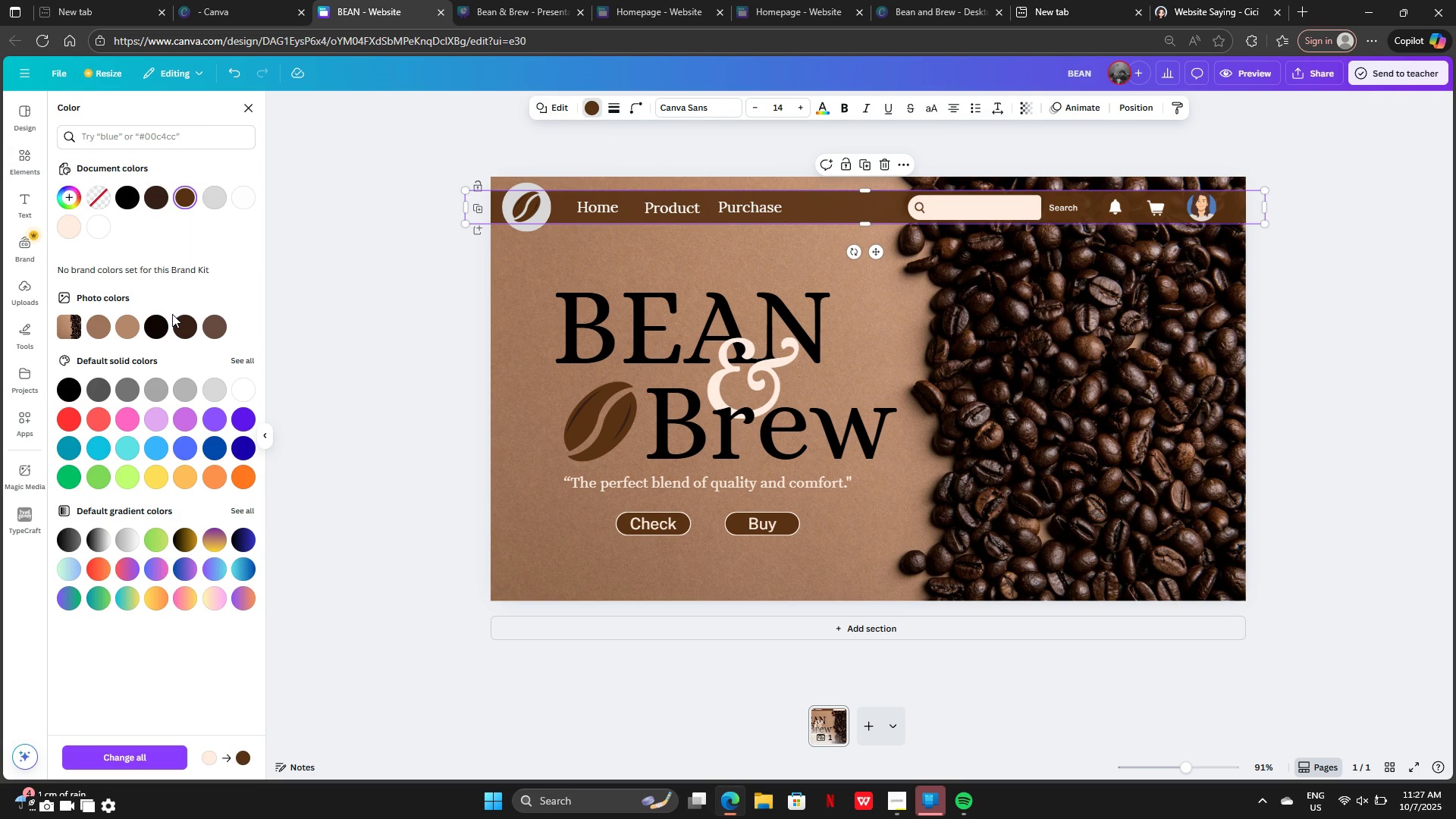 
left_click([154, 327])
 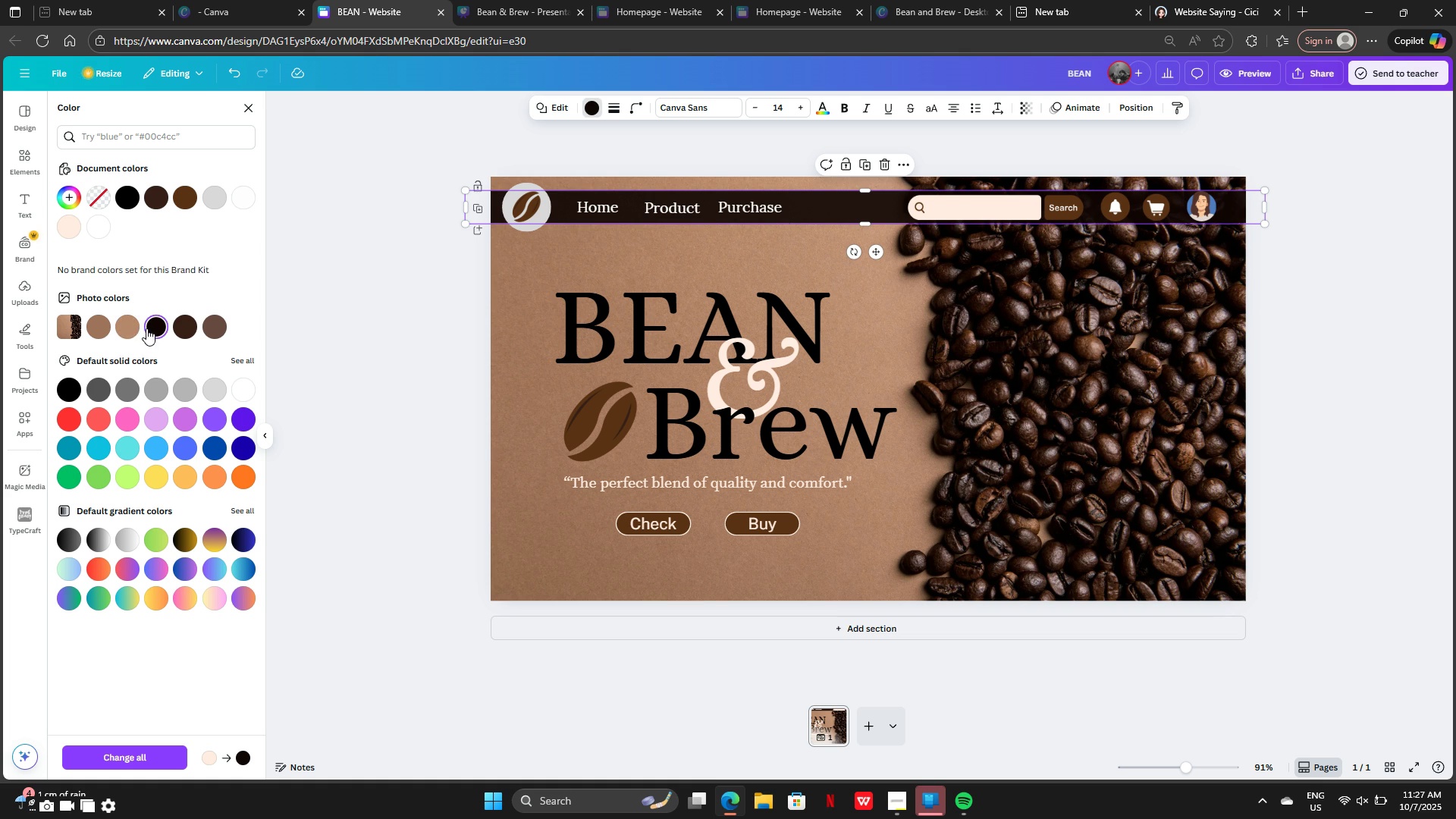 
left_click([134, 327])
 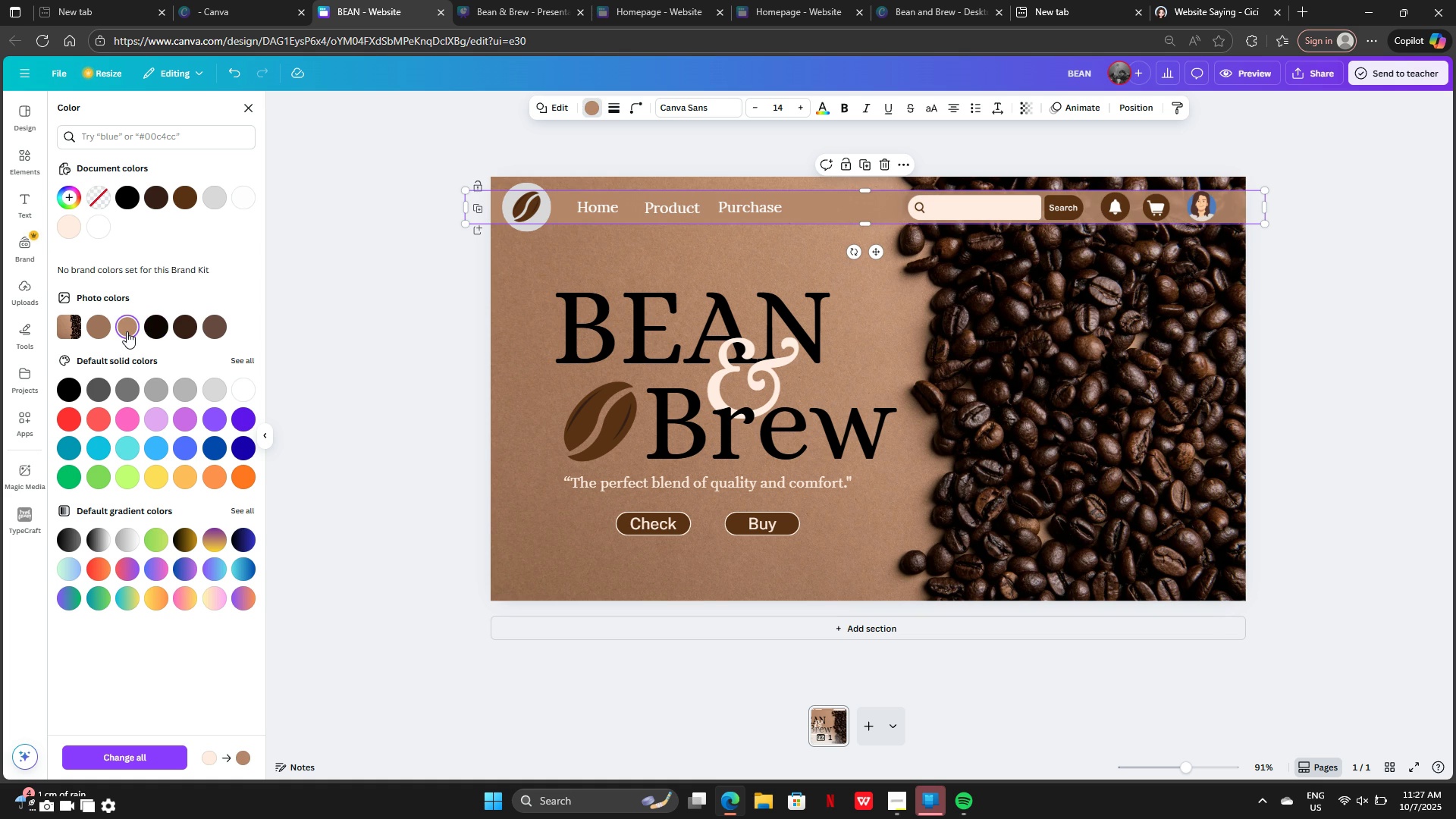 
wait(7.02)
 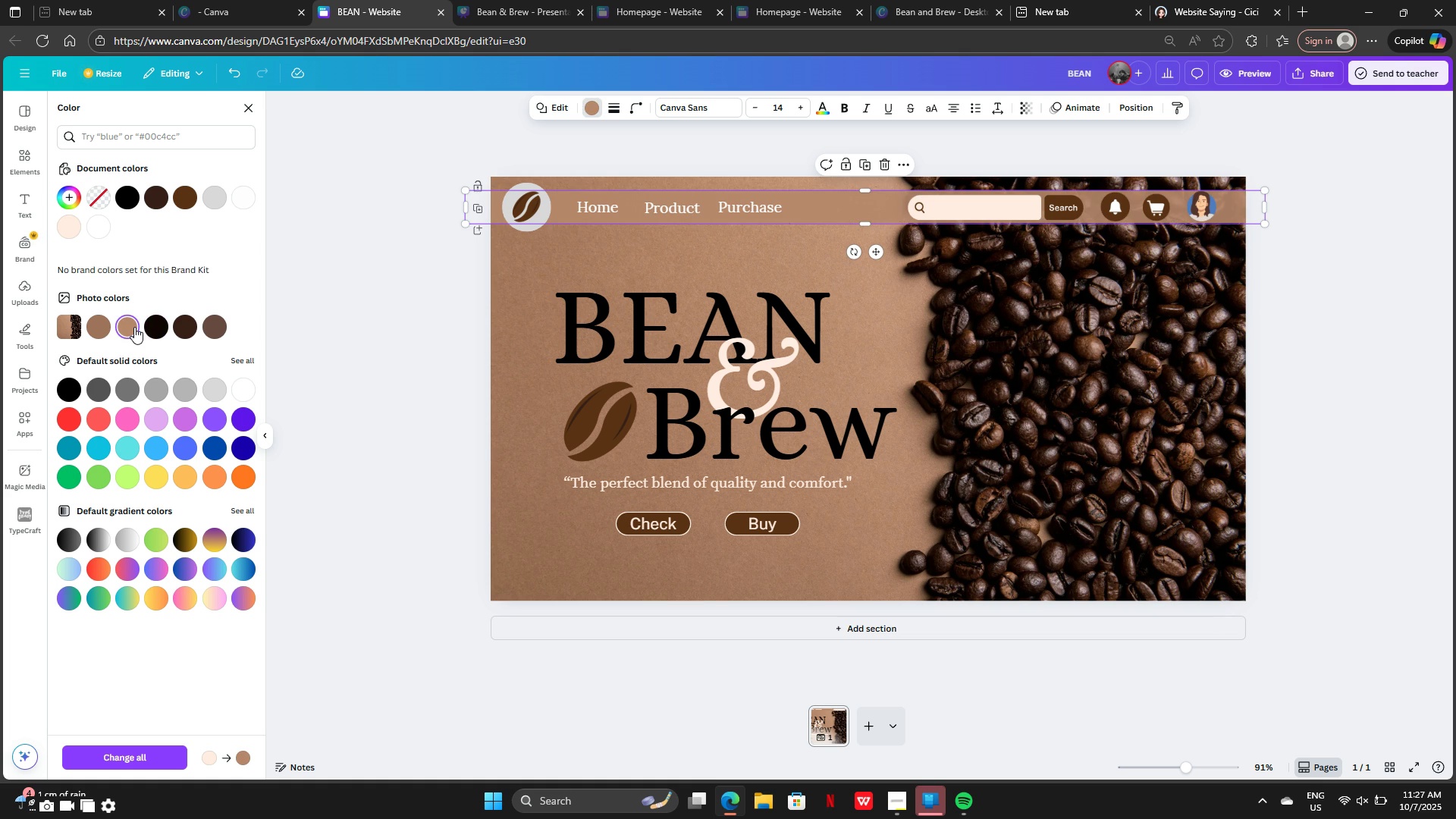 
left_click([96, 385])
 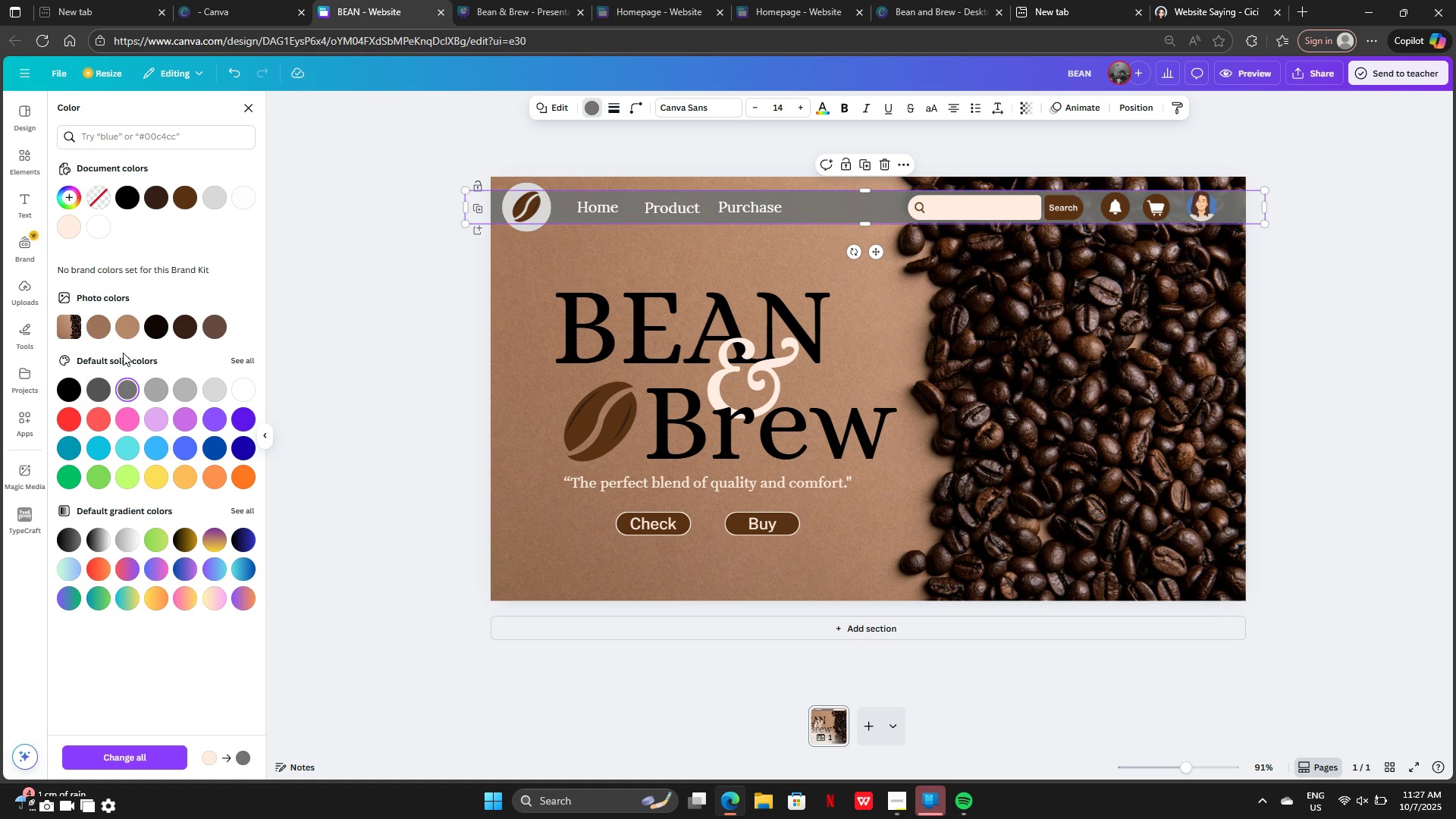 
left_click([131, 322])
 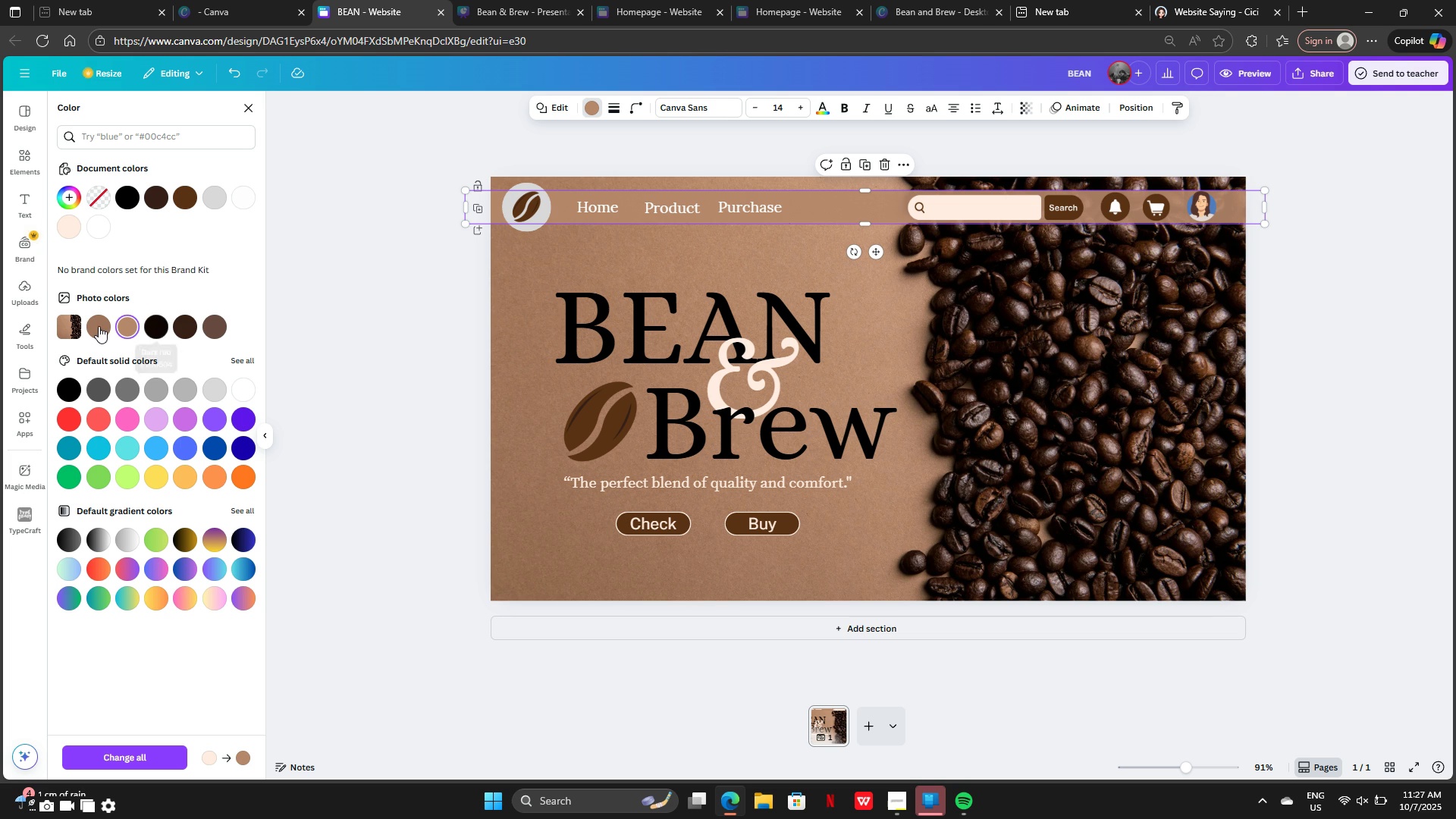 
left_click([98, 326])
 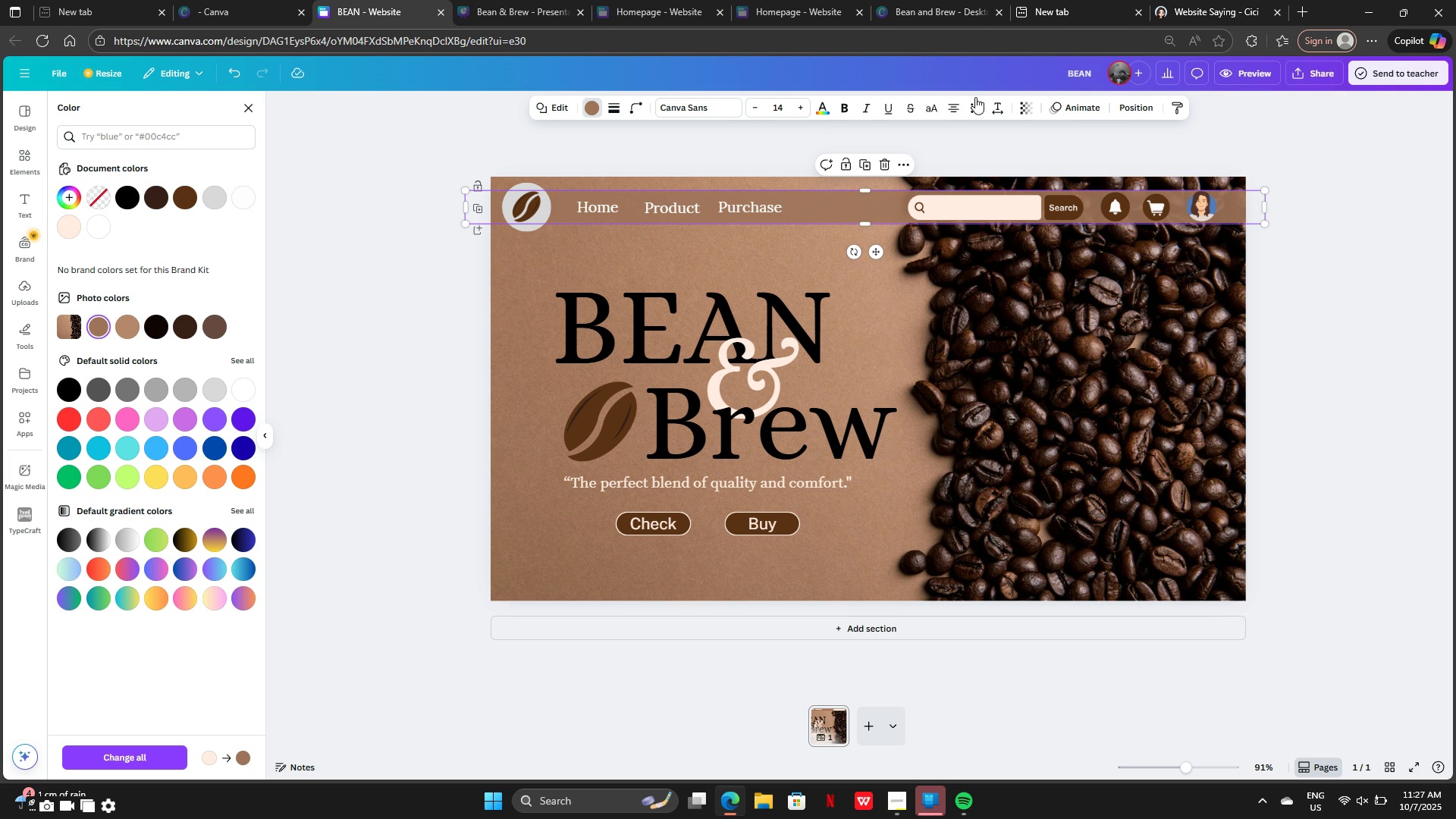 
left_click([1032, 109])
 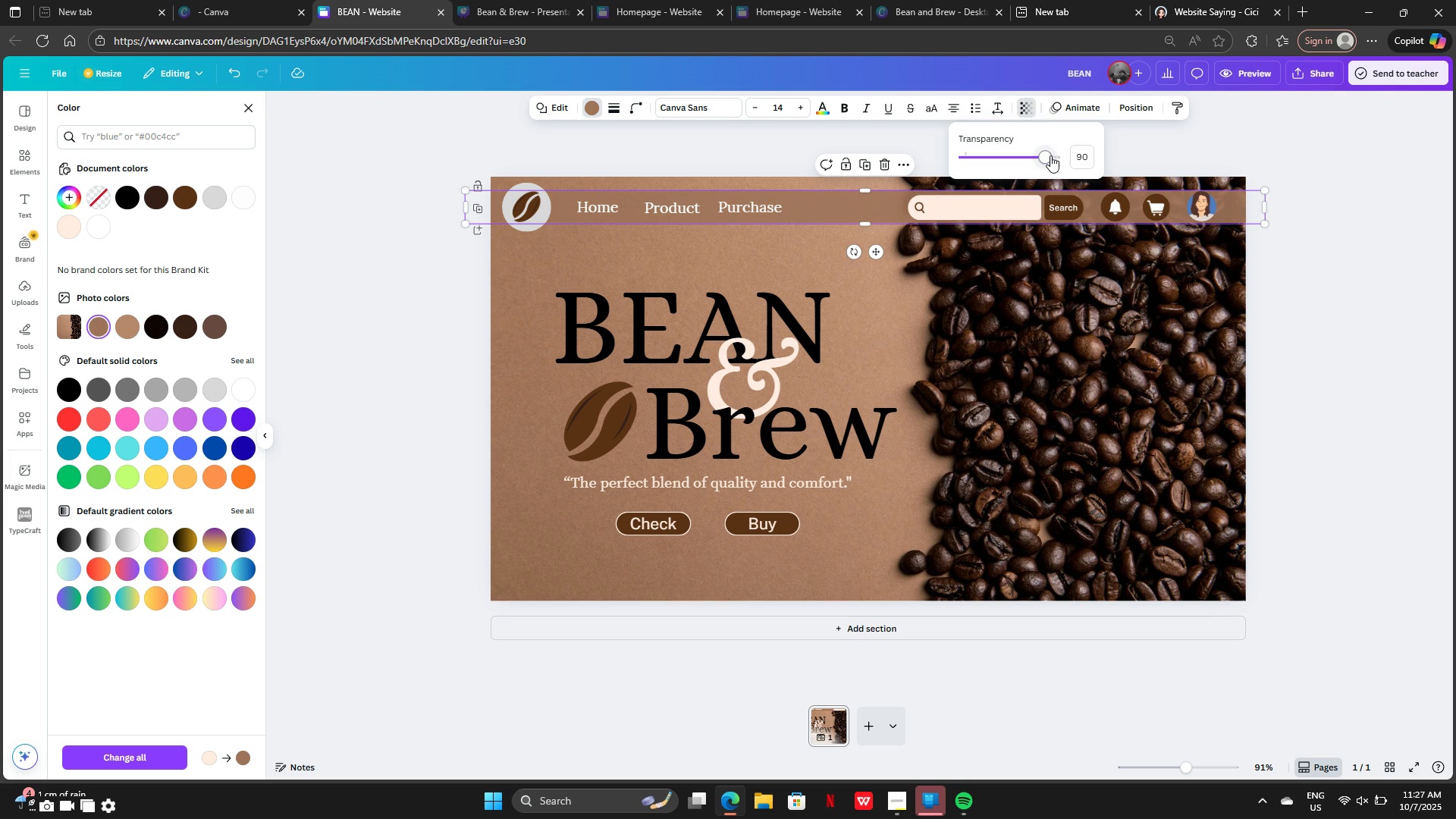 
left_click_drag(start_coordinate=[1050, 155], to_coordinate=[1009, 165])
 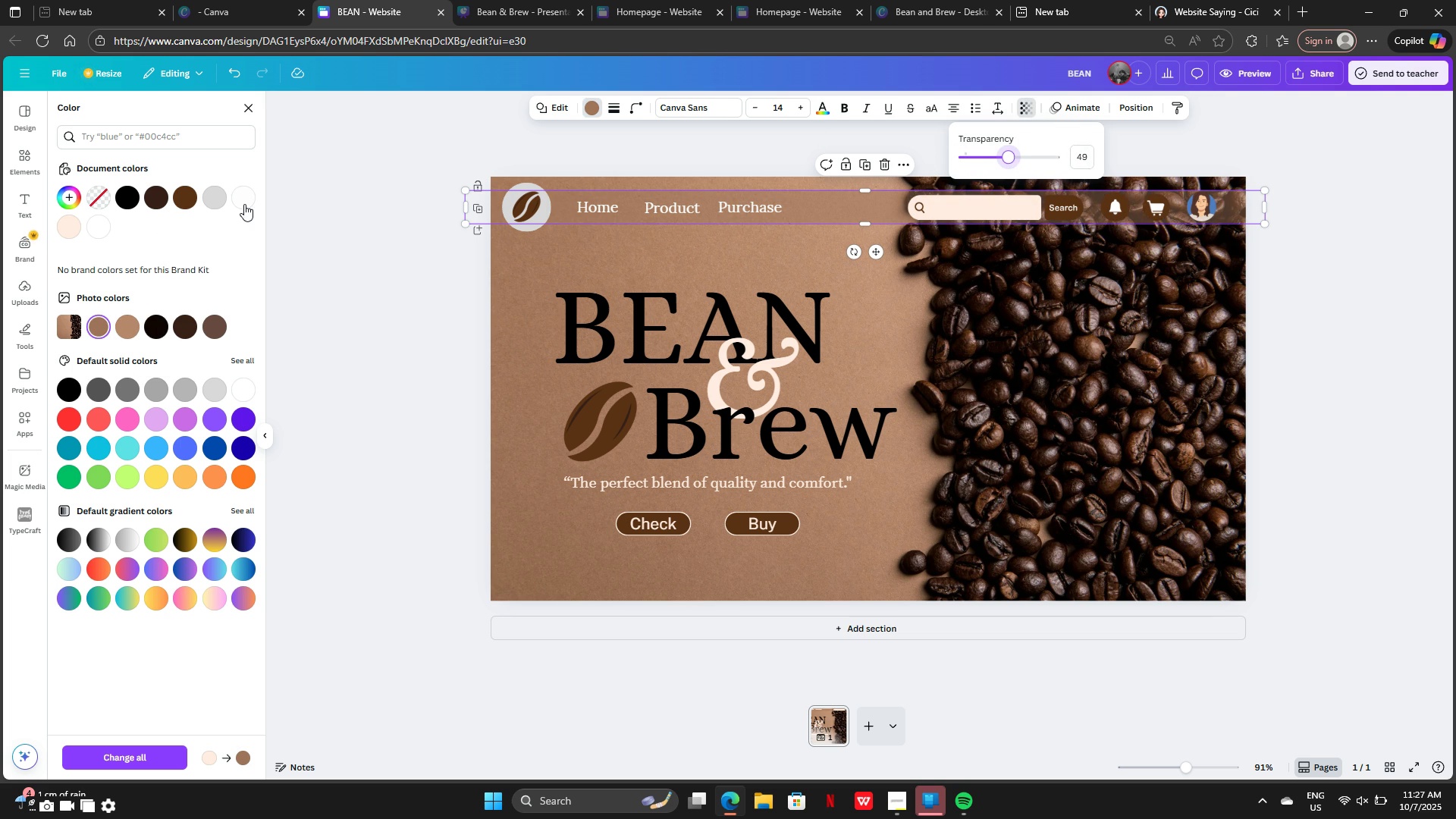 
left_click([244, 204])
 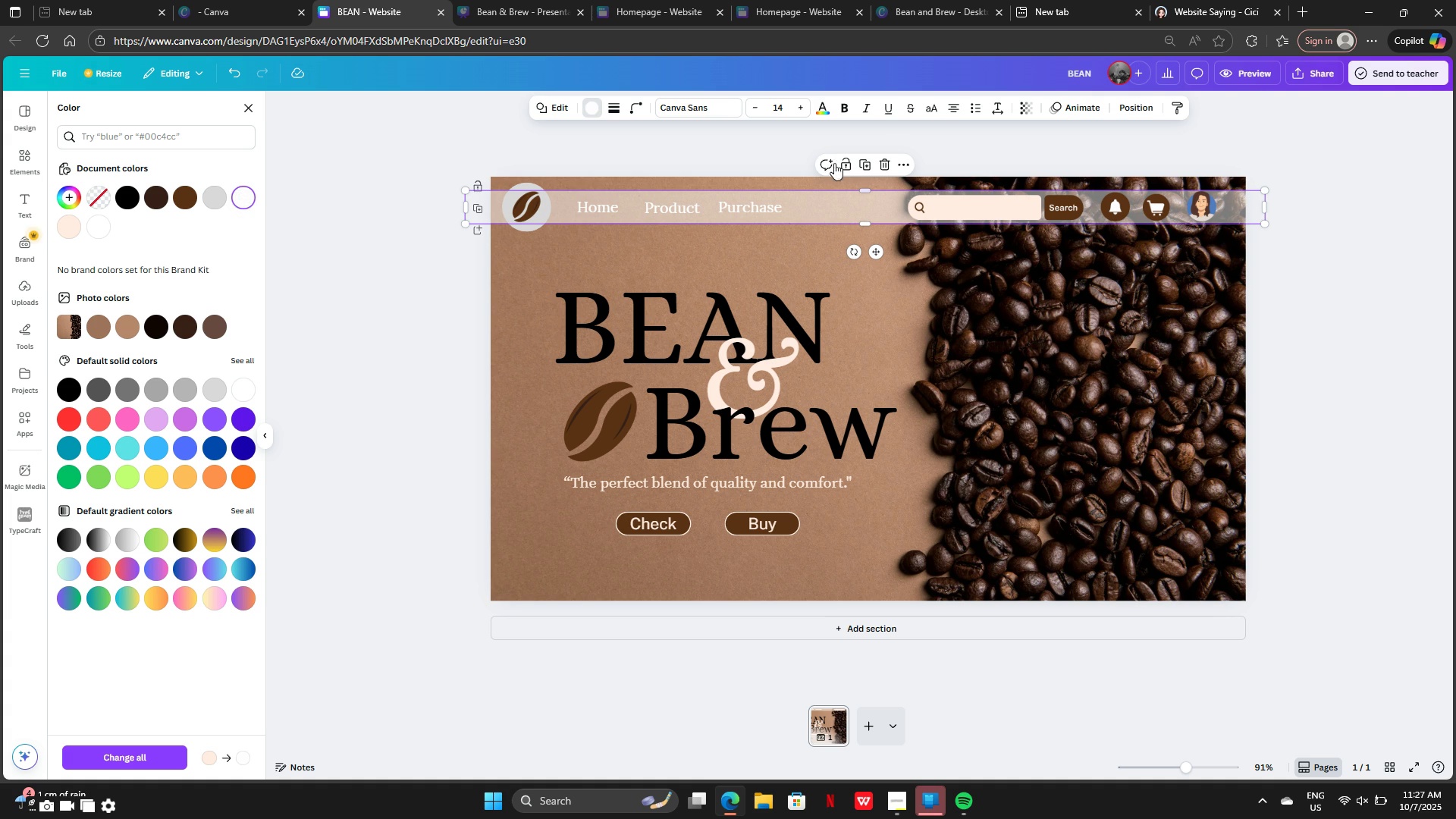 
left_click([1024, 110])
 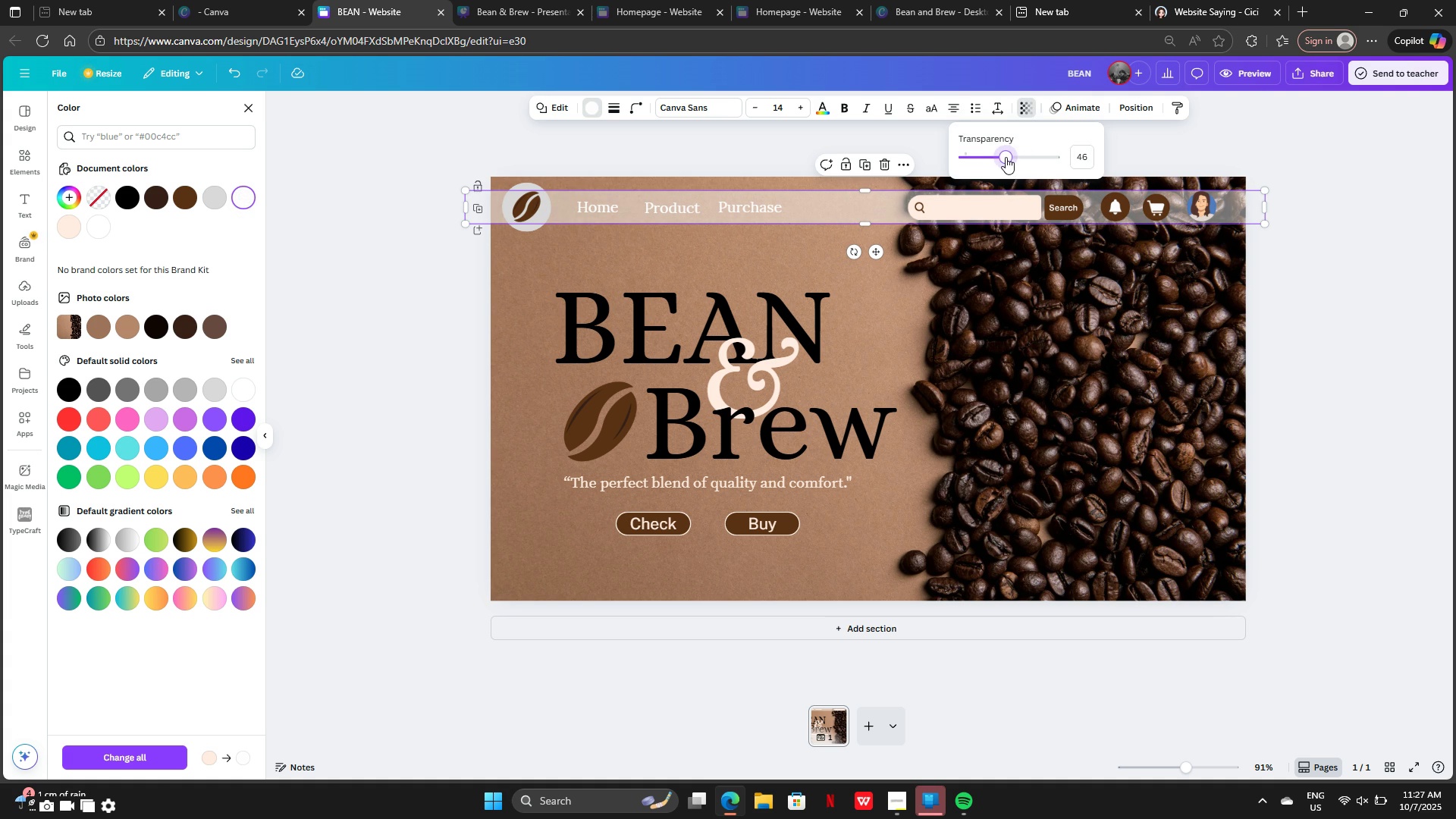 
left_click([1074, 353])
 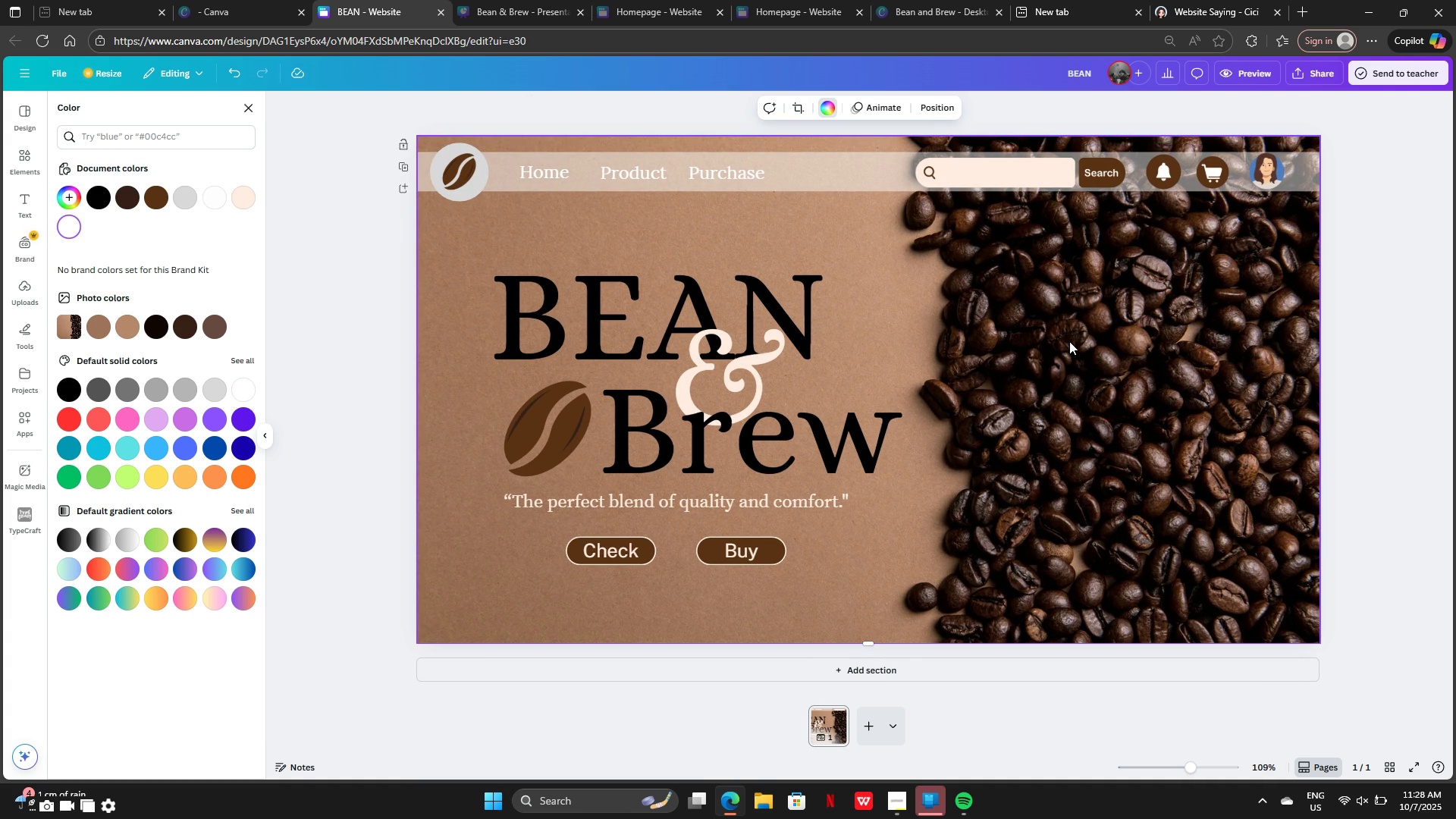 
wait(5.9)
 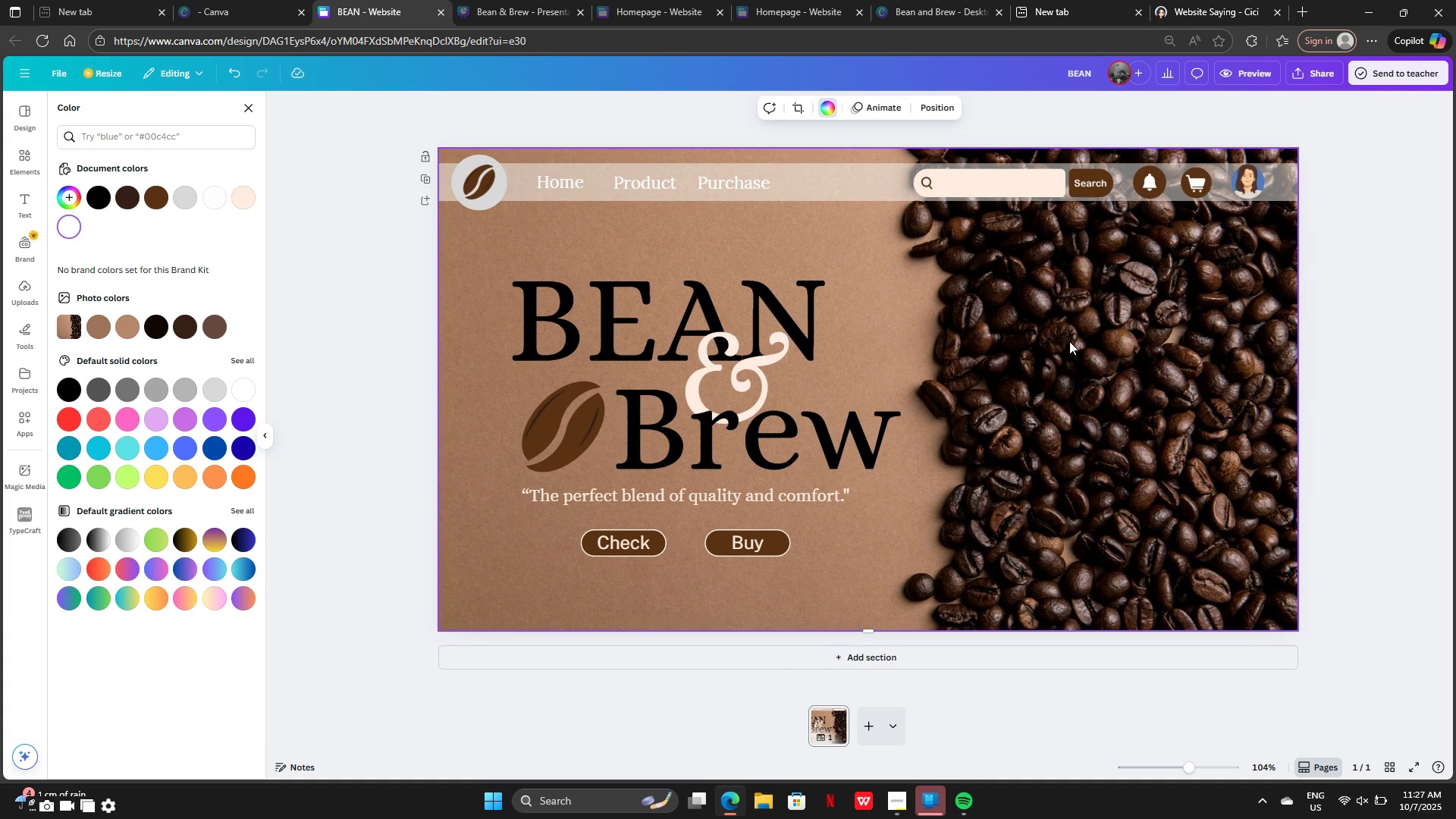 
left_click([872, 174])
 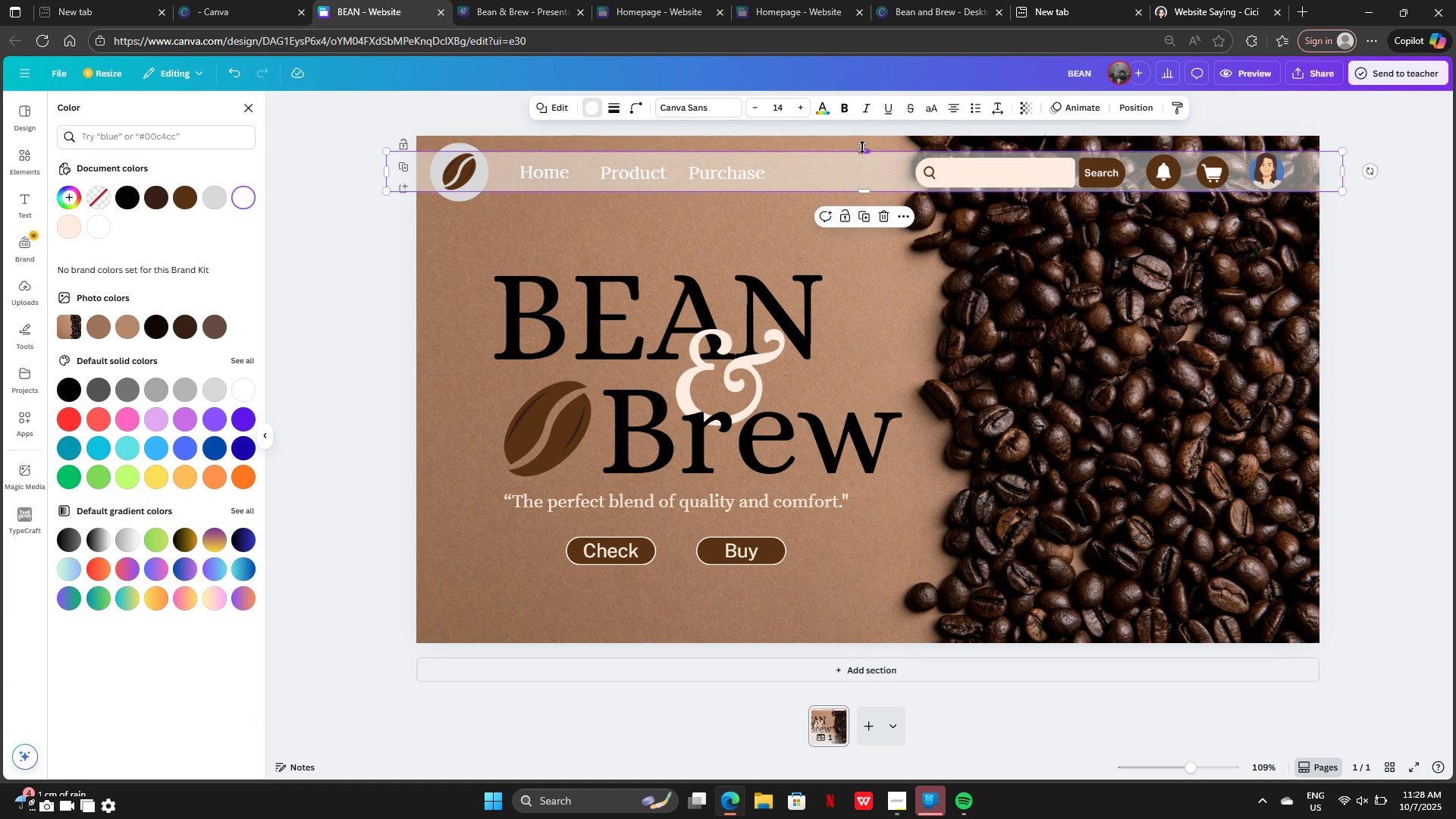 
left_click_drag(start_coordinate=[862, 147], to_coordinate=[862, 131])
 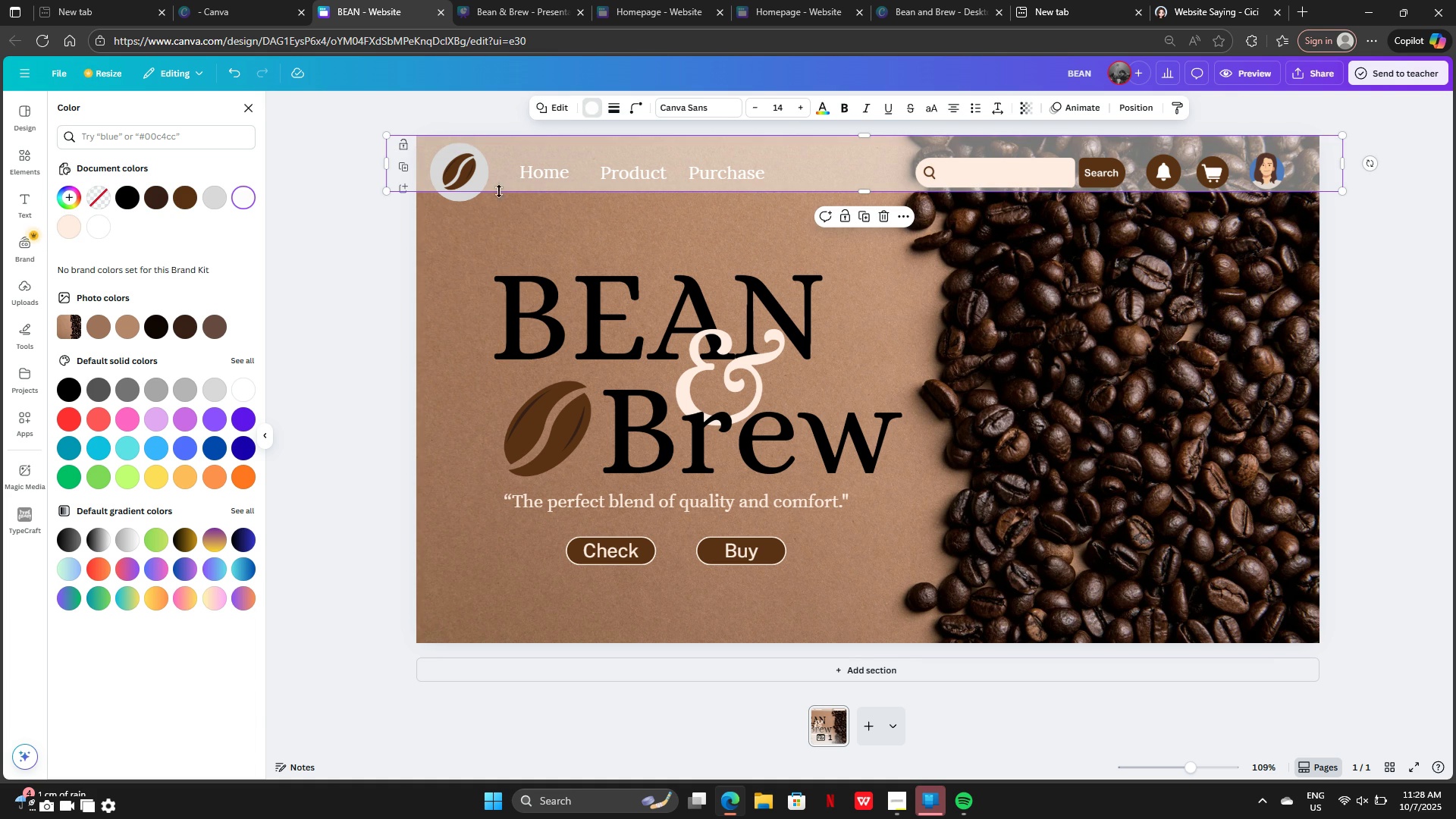 
left_click([510, 209])
 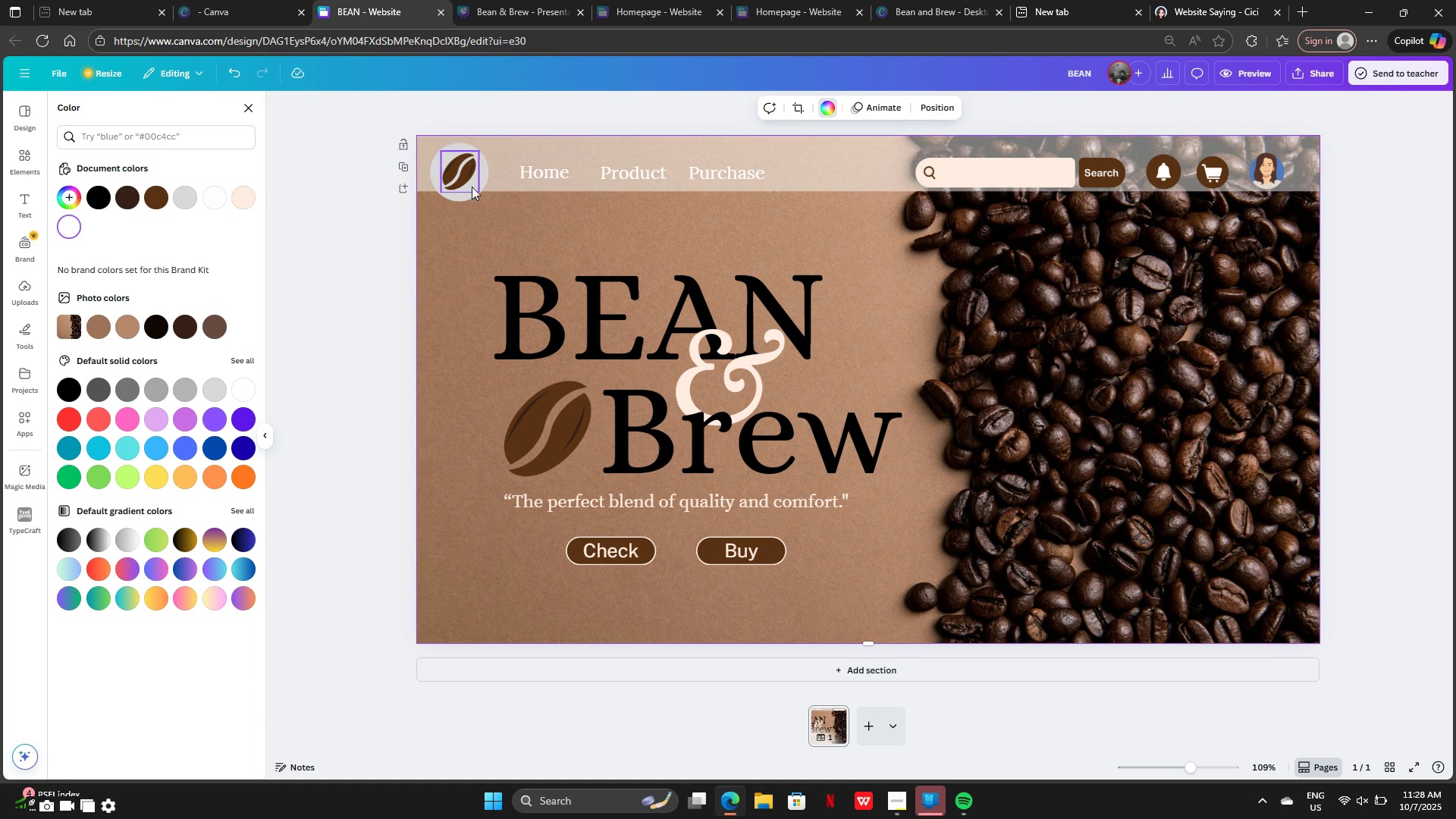 
left_click([479, 198])
 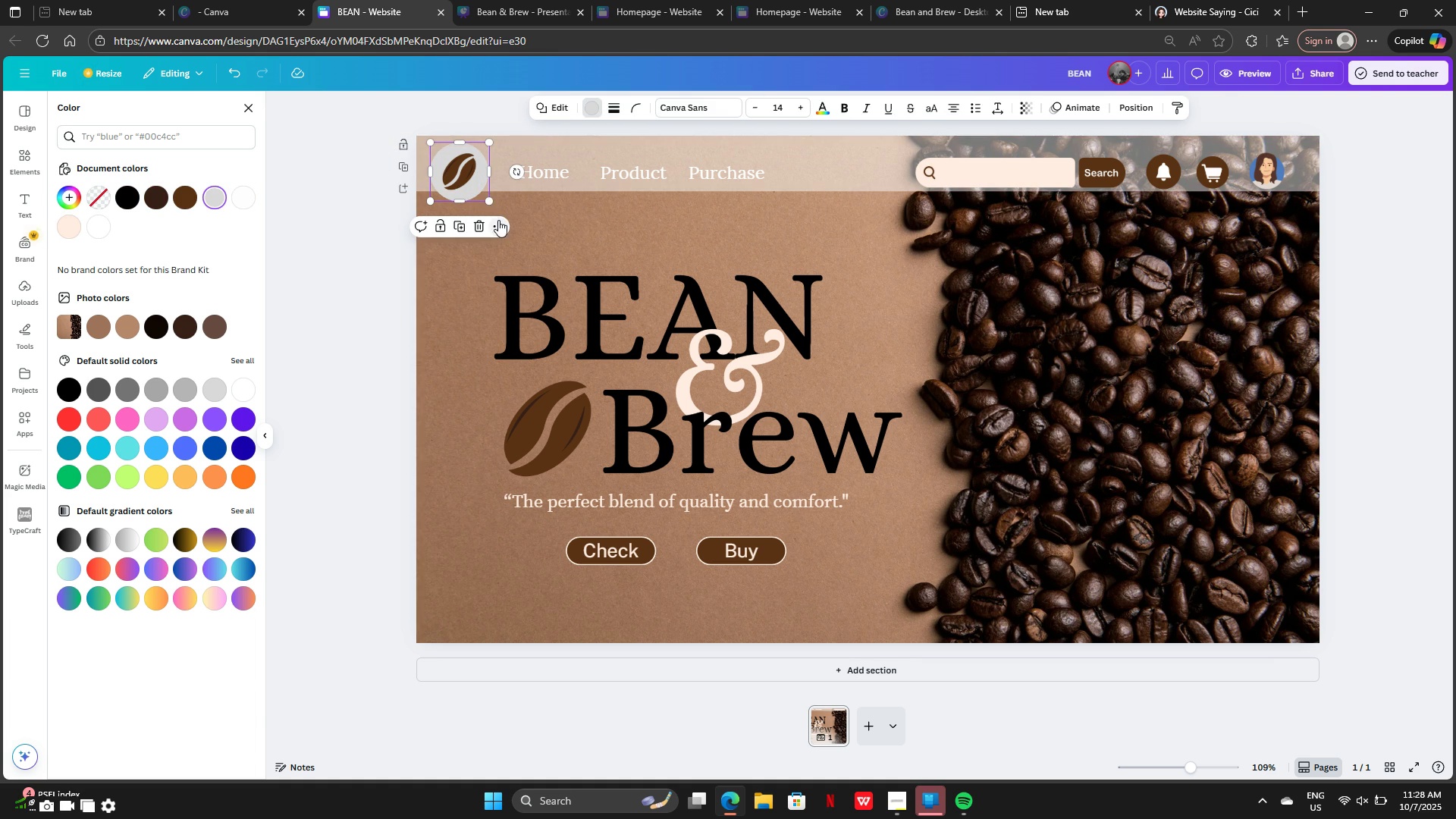 
left_click([498, 220])
 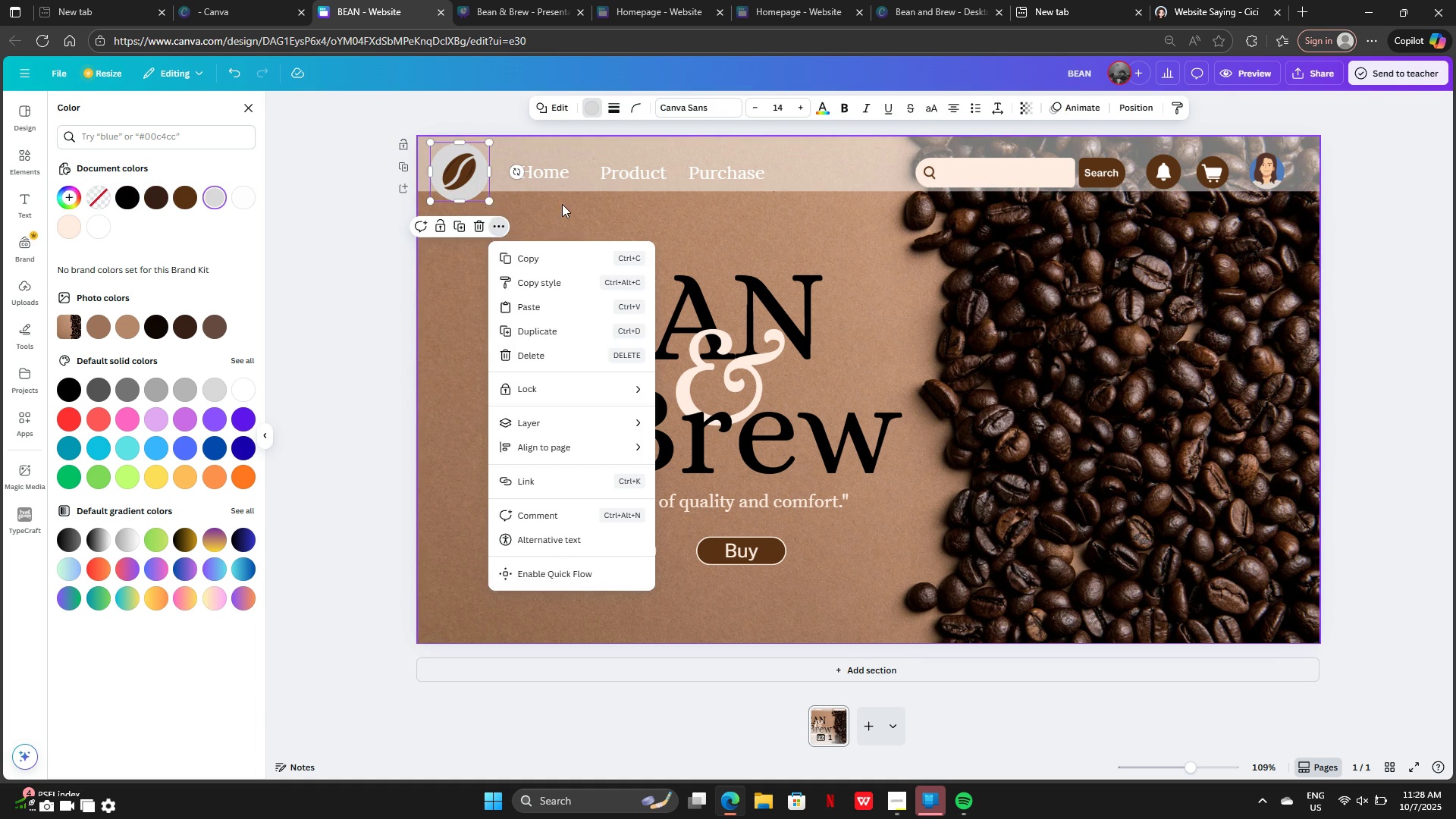 
left_click([562, 204])
 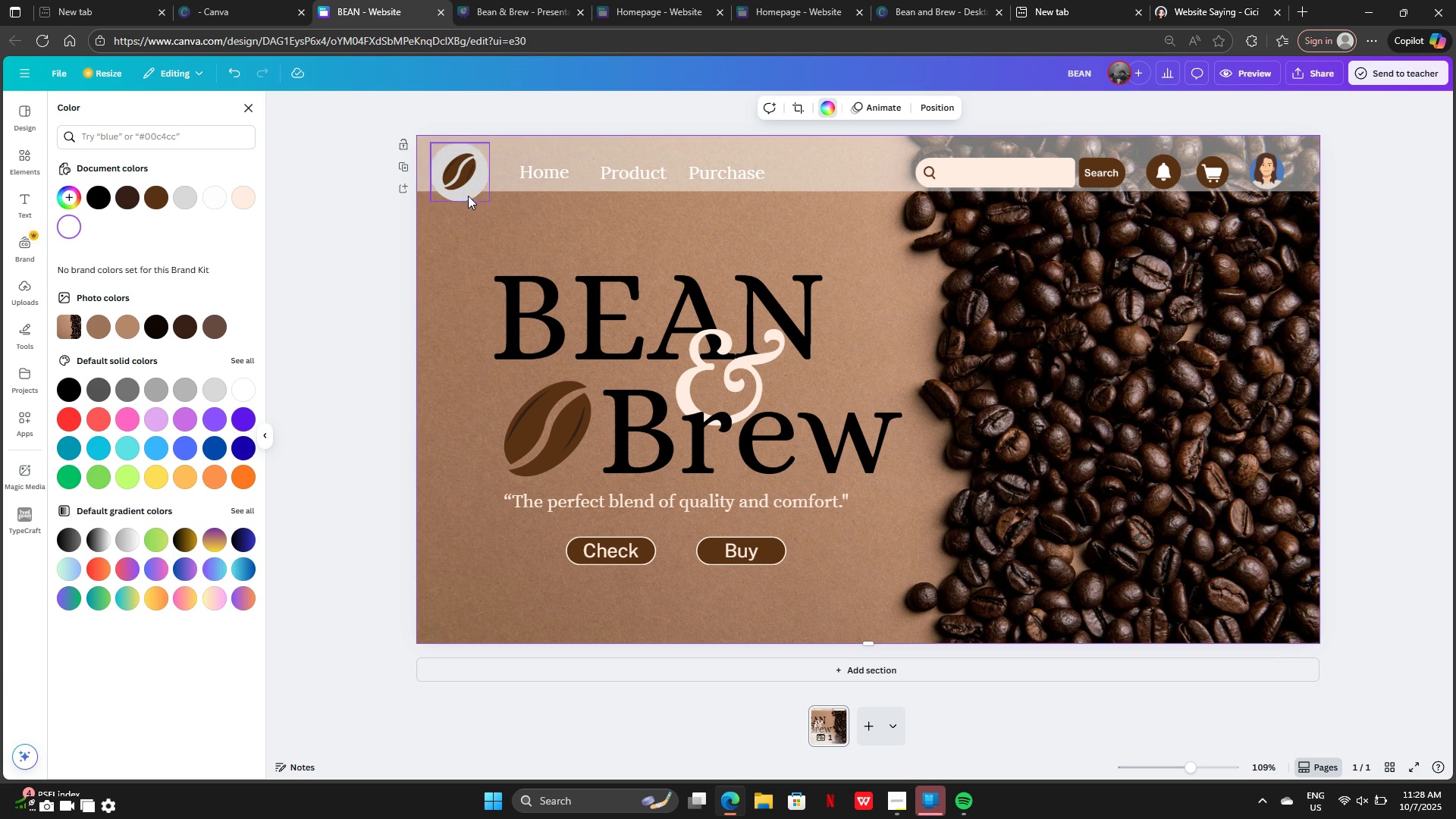 
left_click_drag(start_coordinate=[462, 180], to_coordinate=[463, 169])
 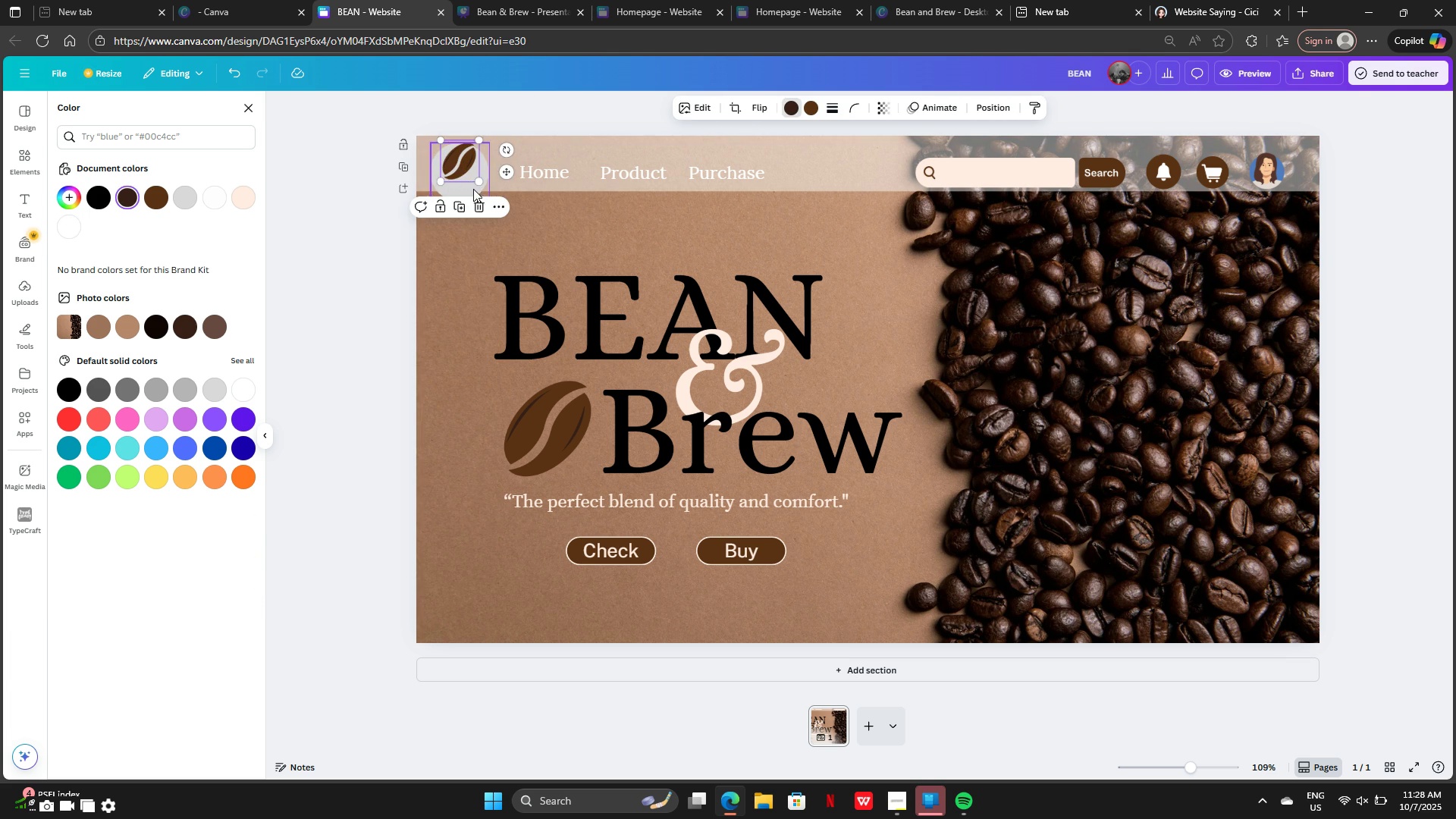 
left_click_drag(start_coordinate=[473, 189], to_coordinate=[475, 180])
 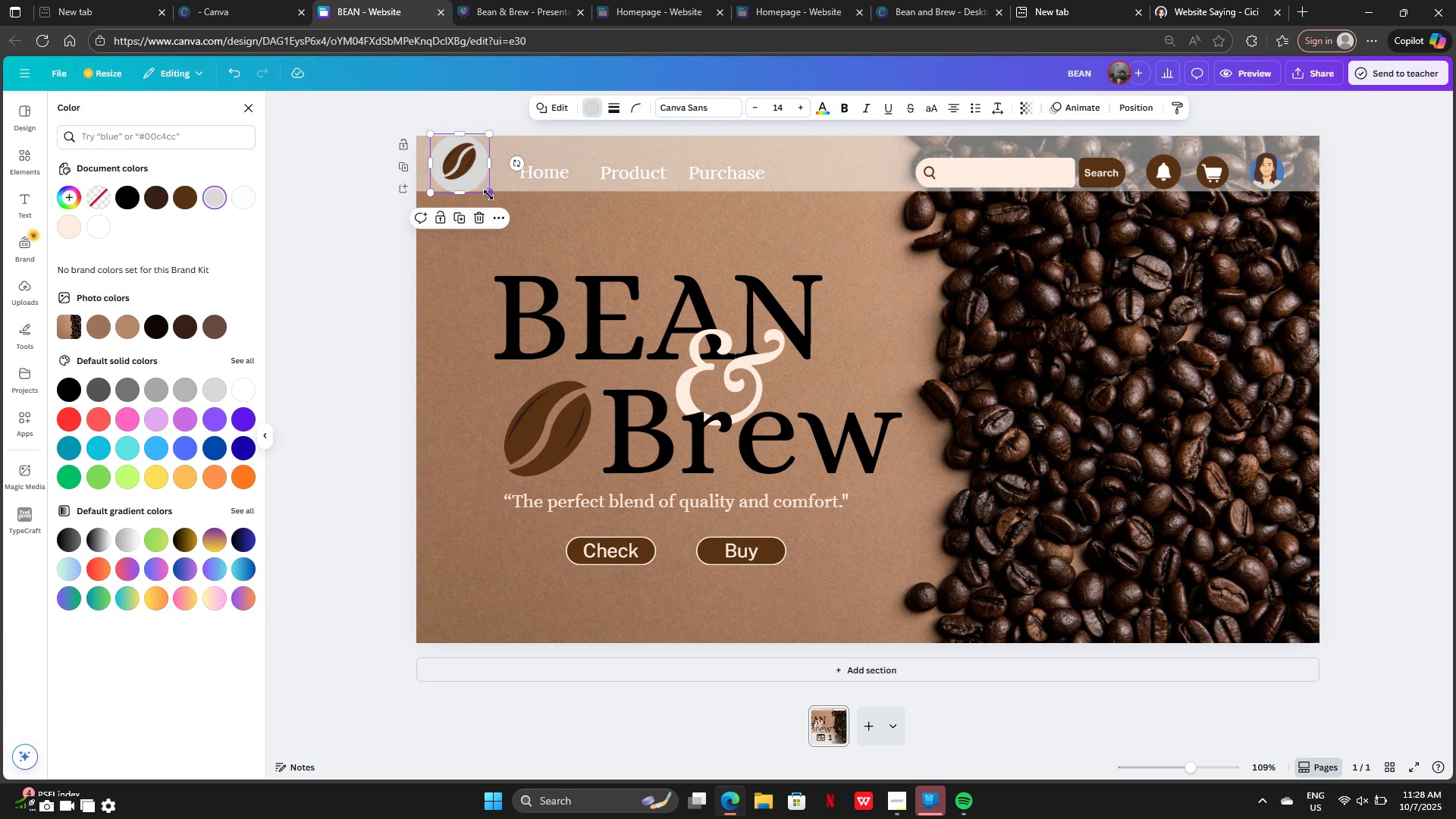 
left_click_drag(start_coordinate=[489, 196], to_coordinate=[485, 189])
 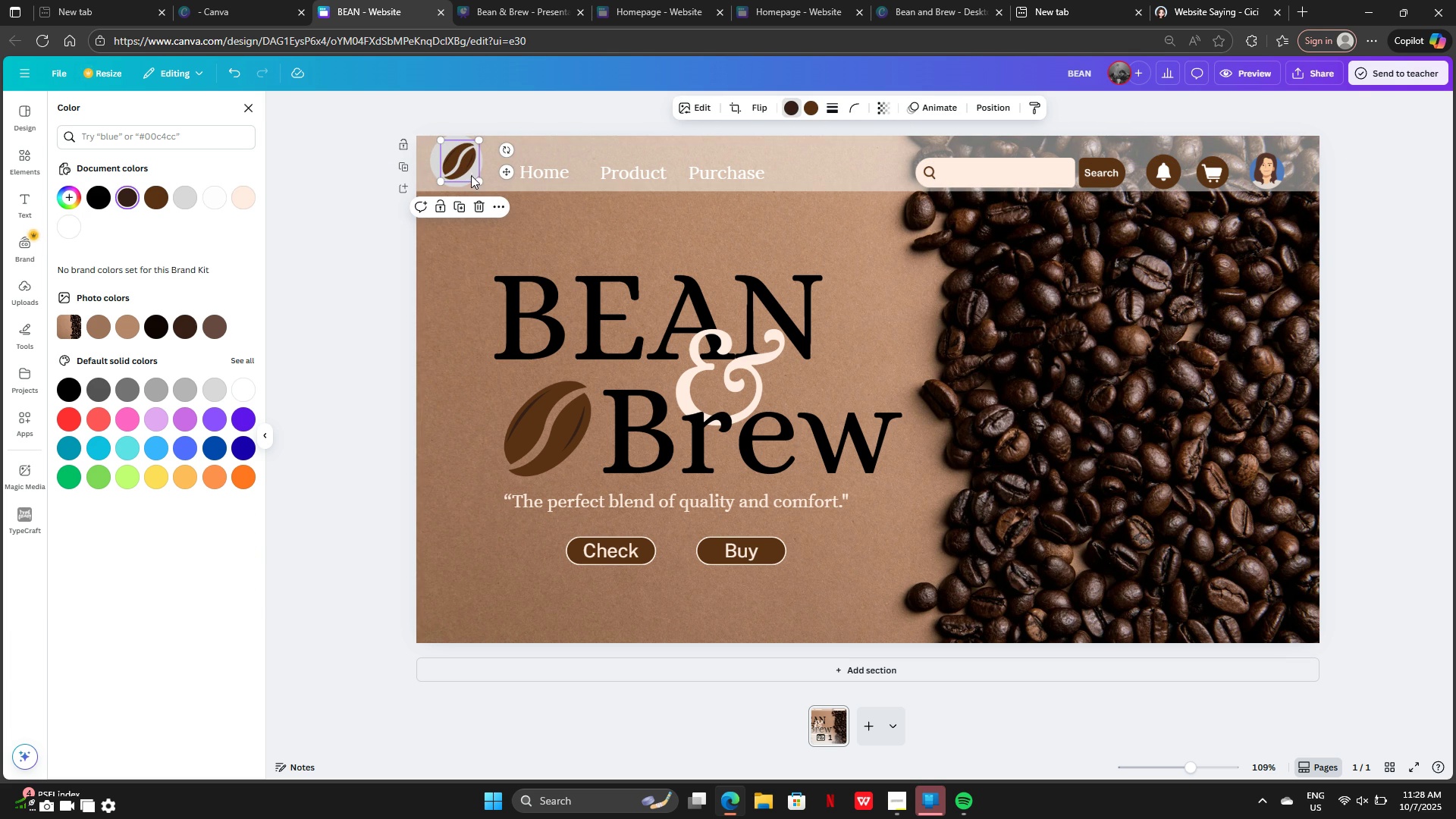 
left_click([516, 220])
 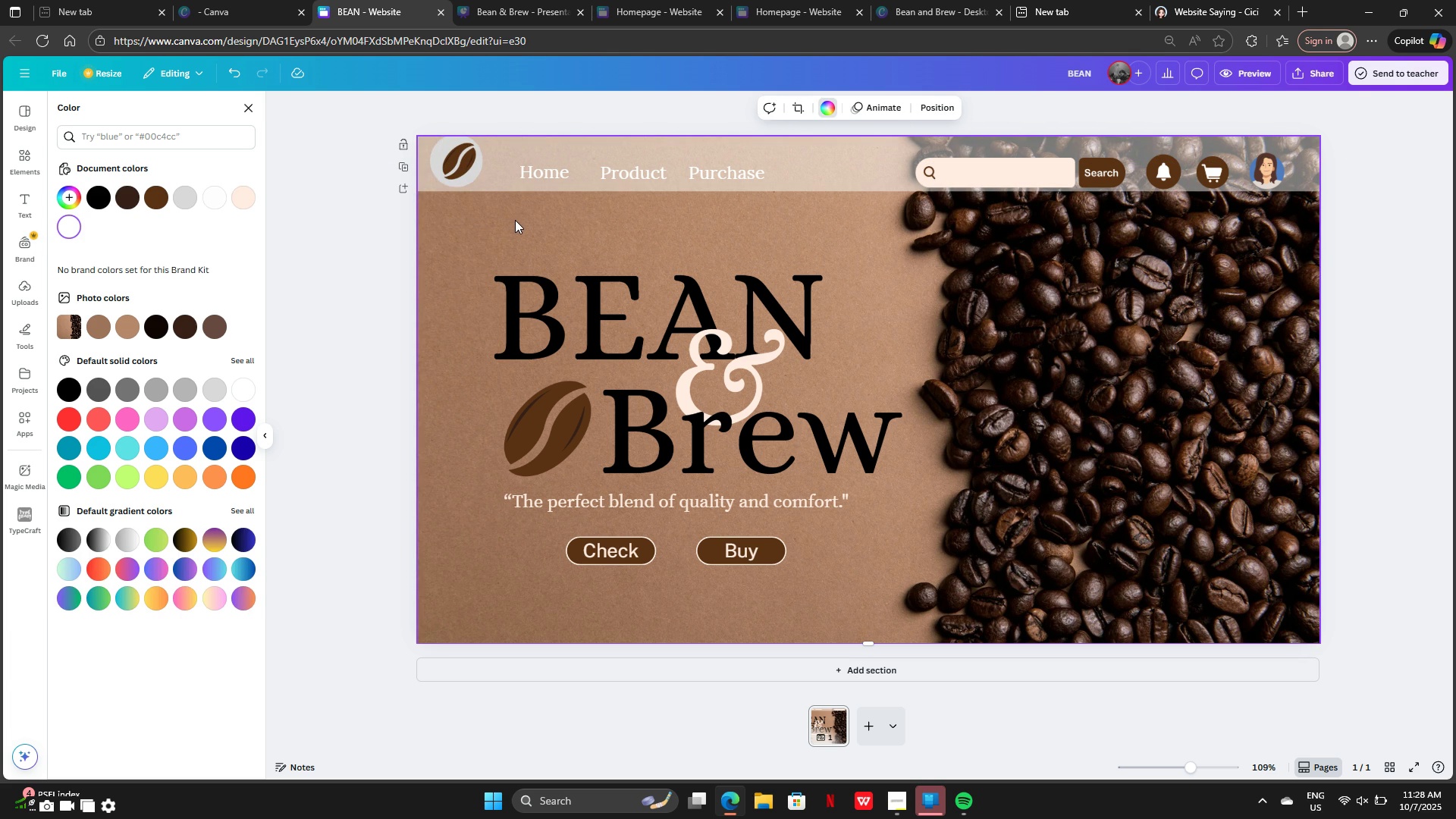 
key(Control+Z)
 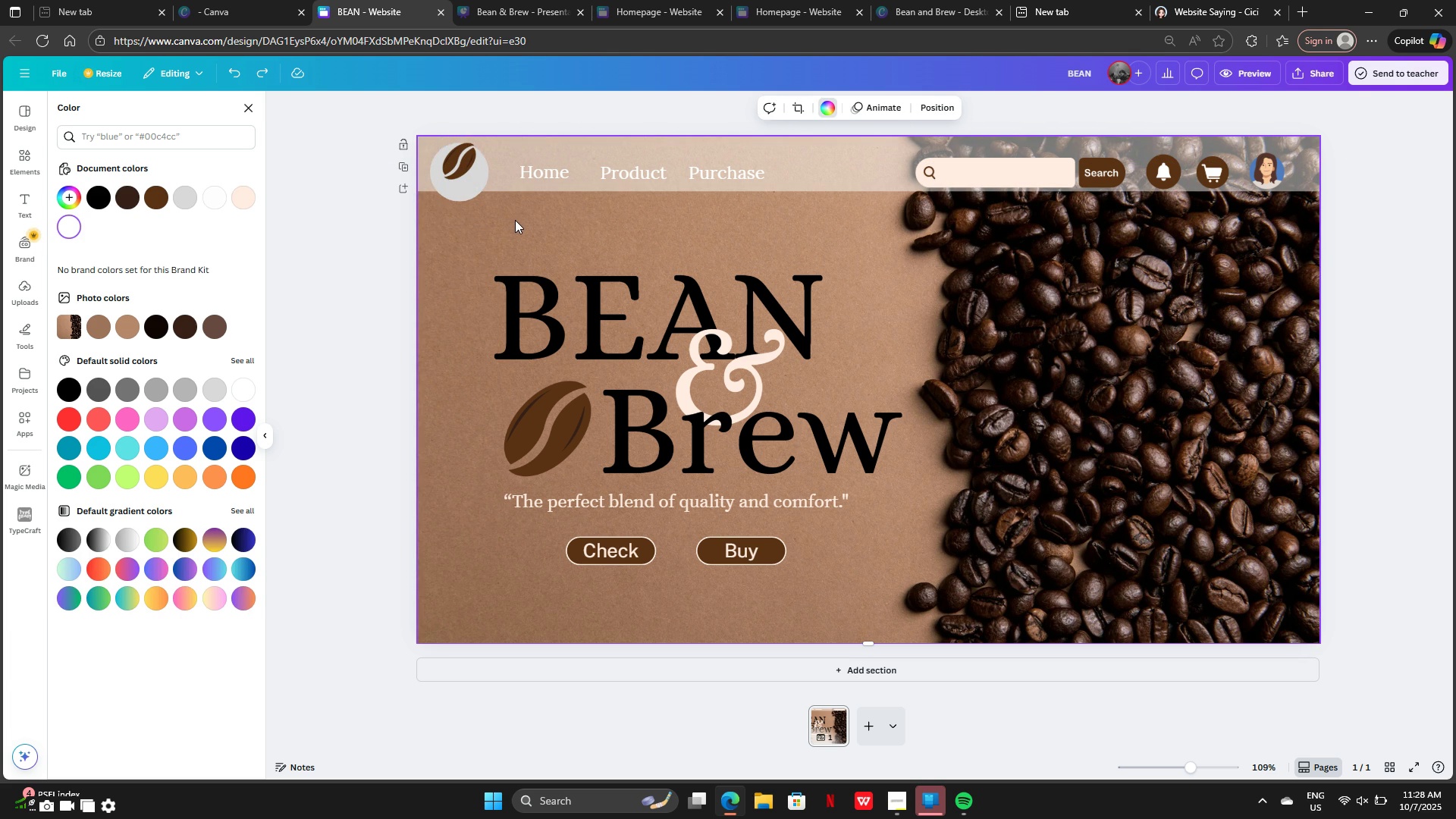 
key(Control+Z)
 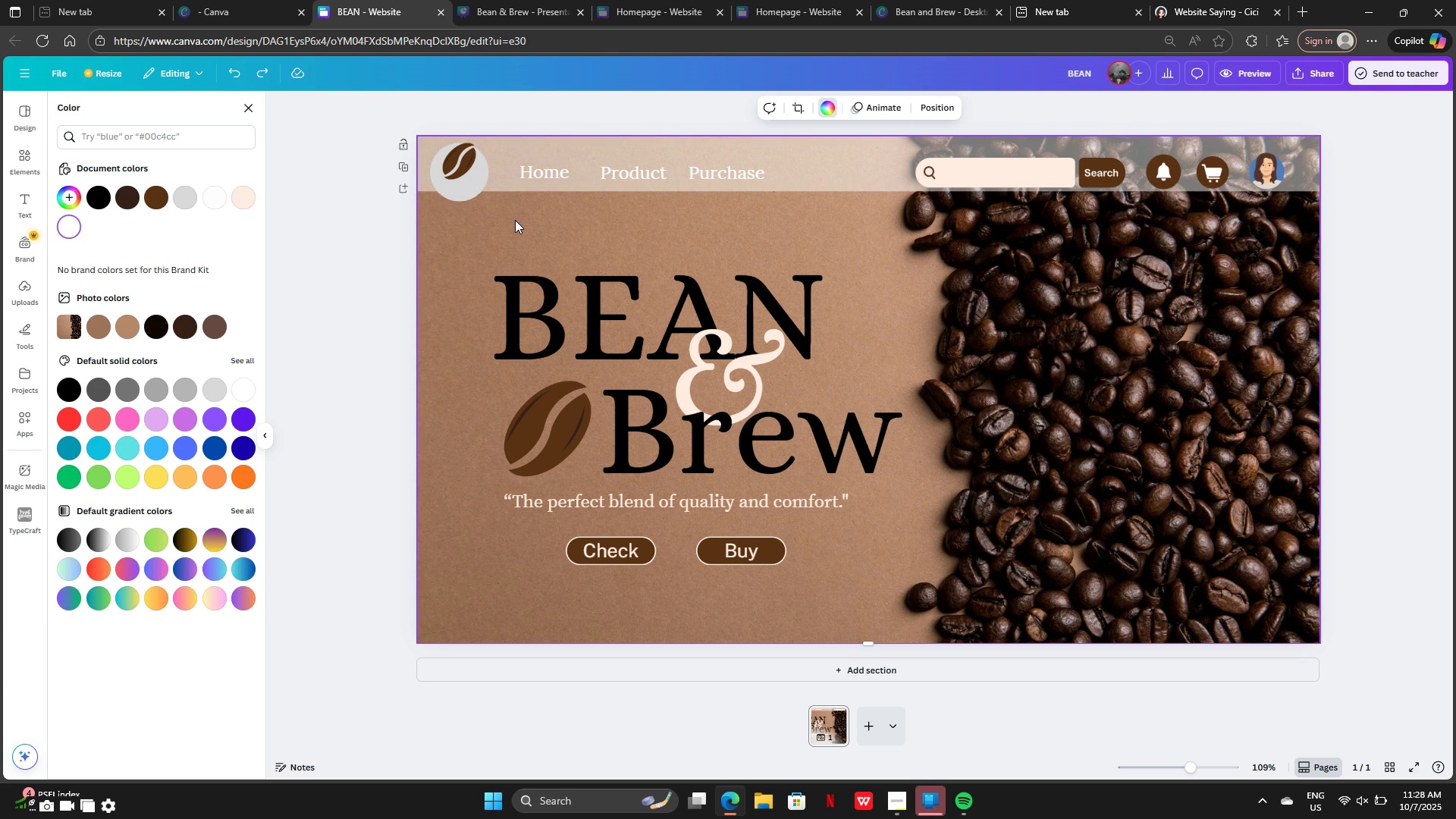 
key(Control+Z)
 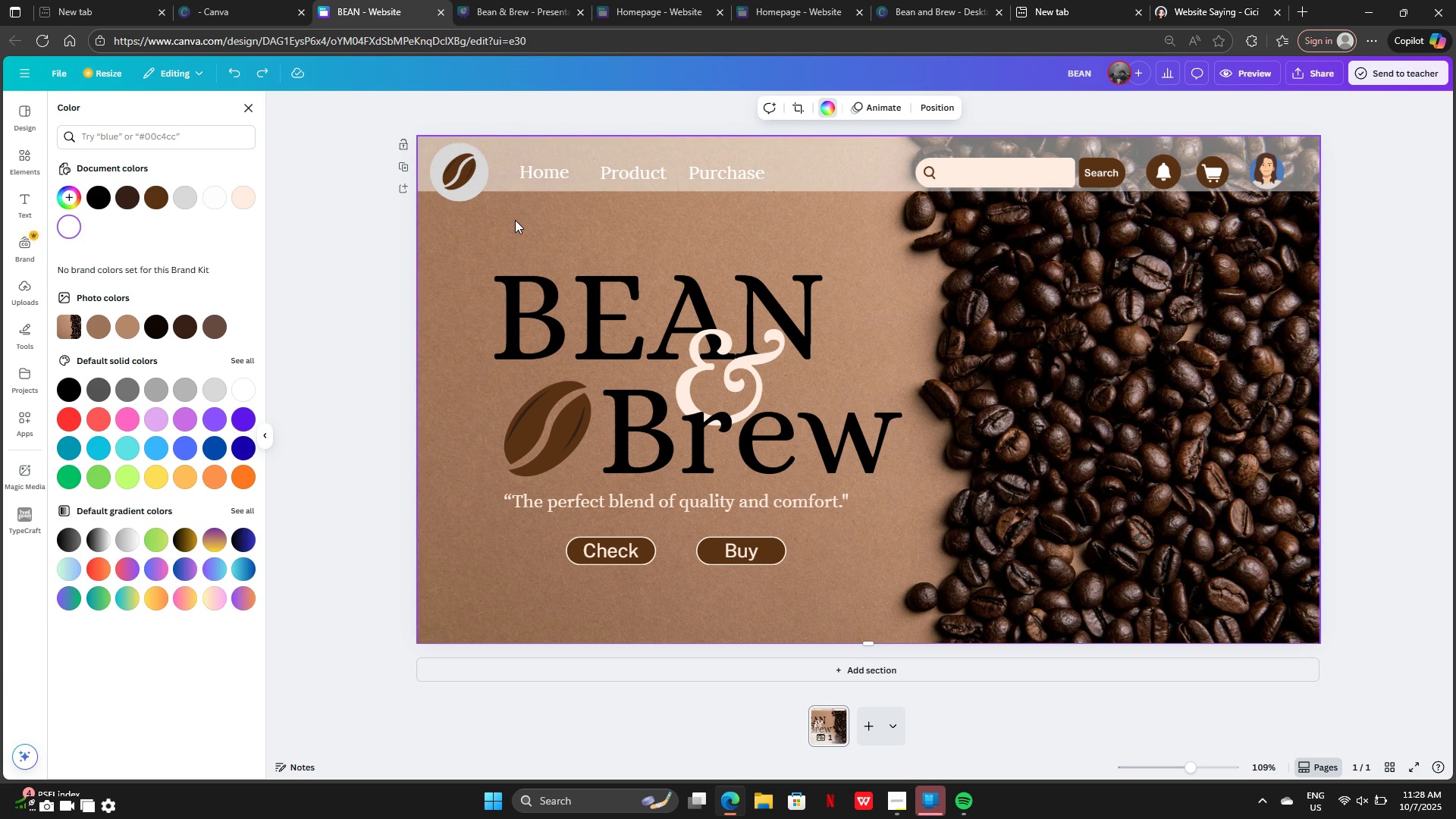 
key(Control+Z)
 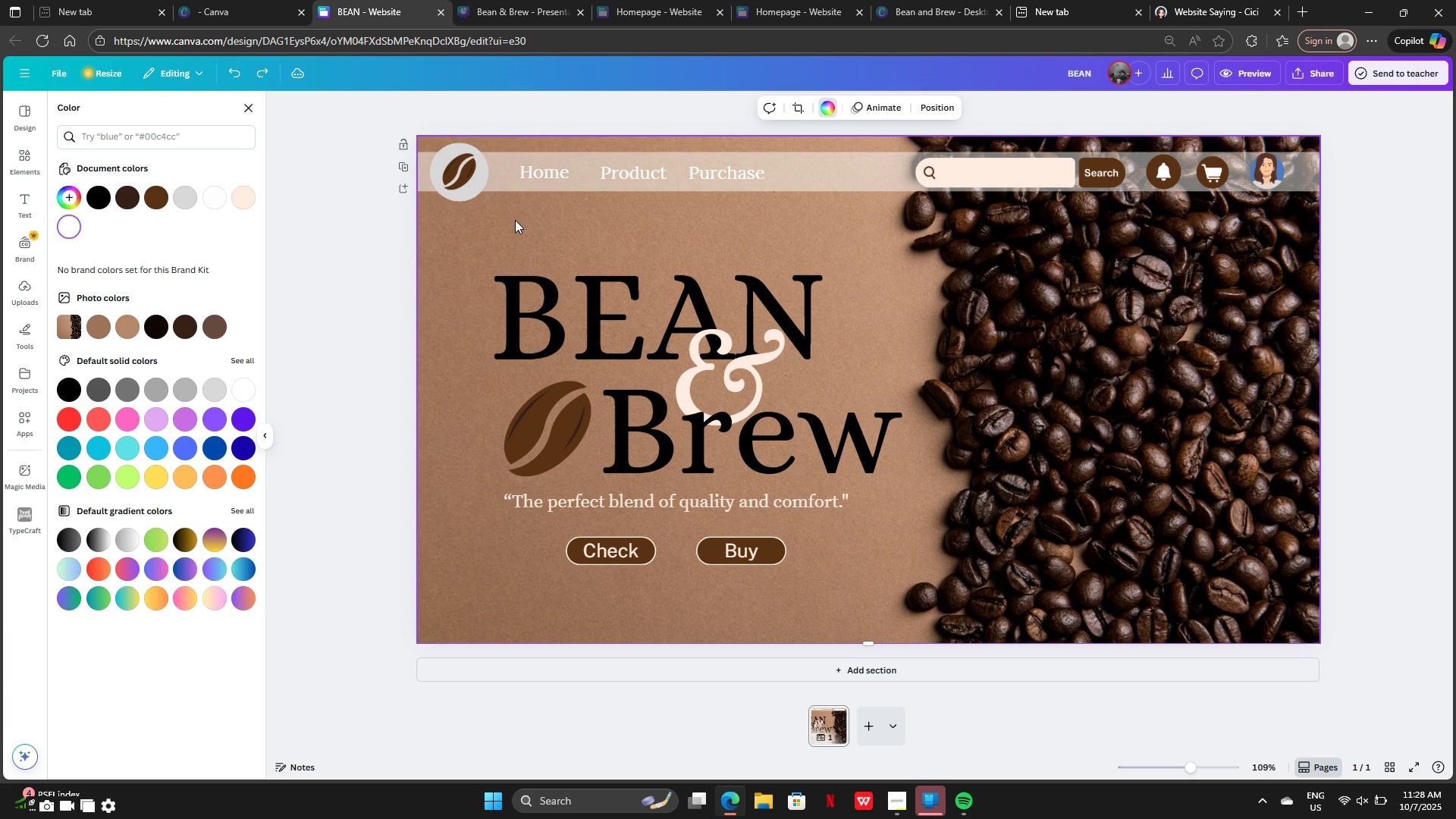 
key(Control+Z)
 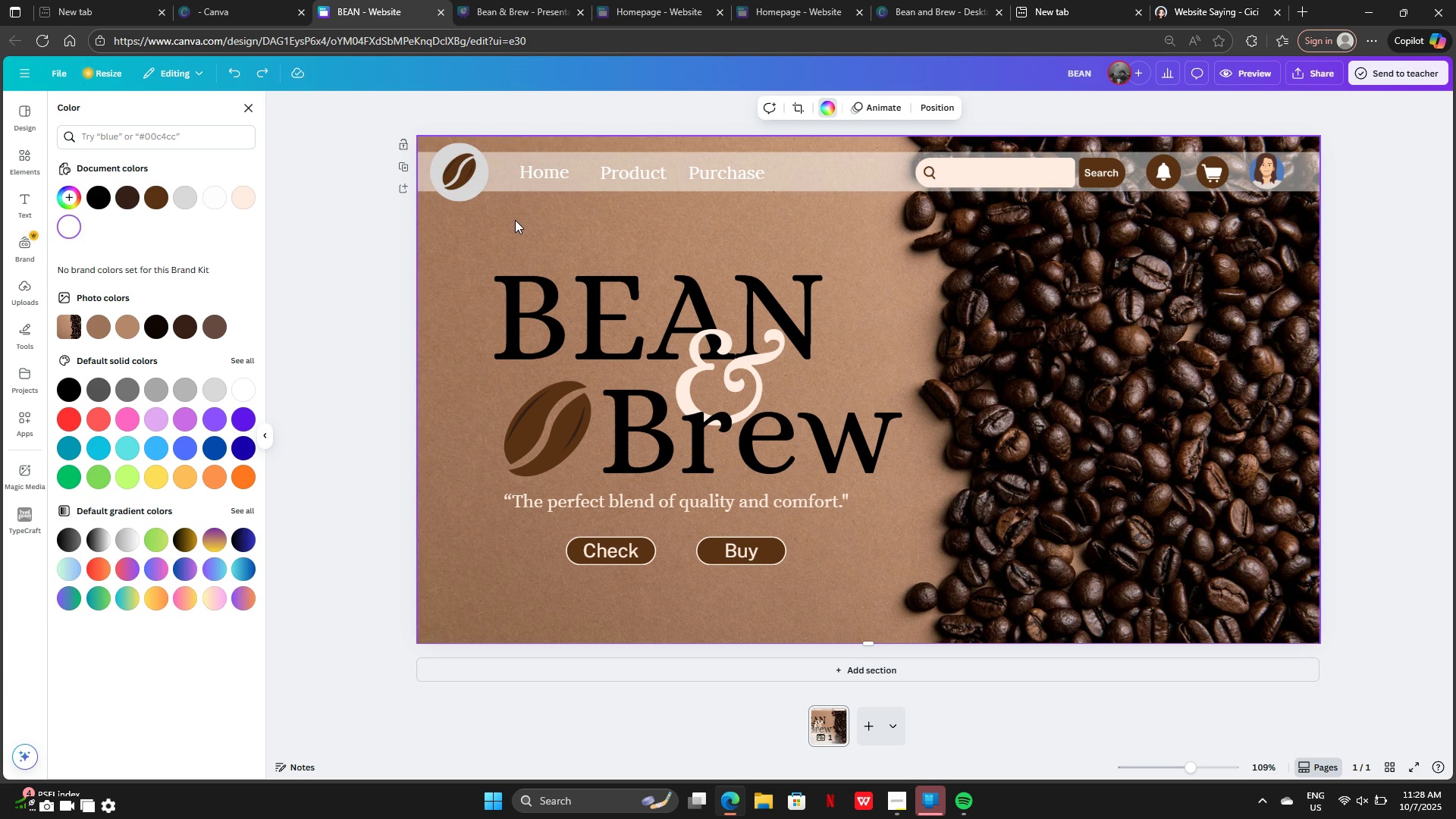 
key(Control+Y)
 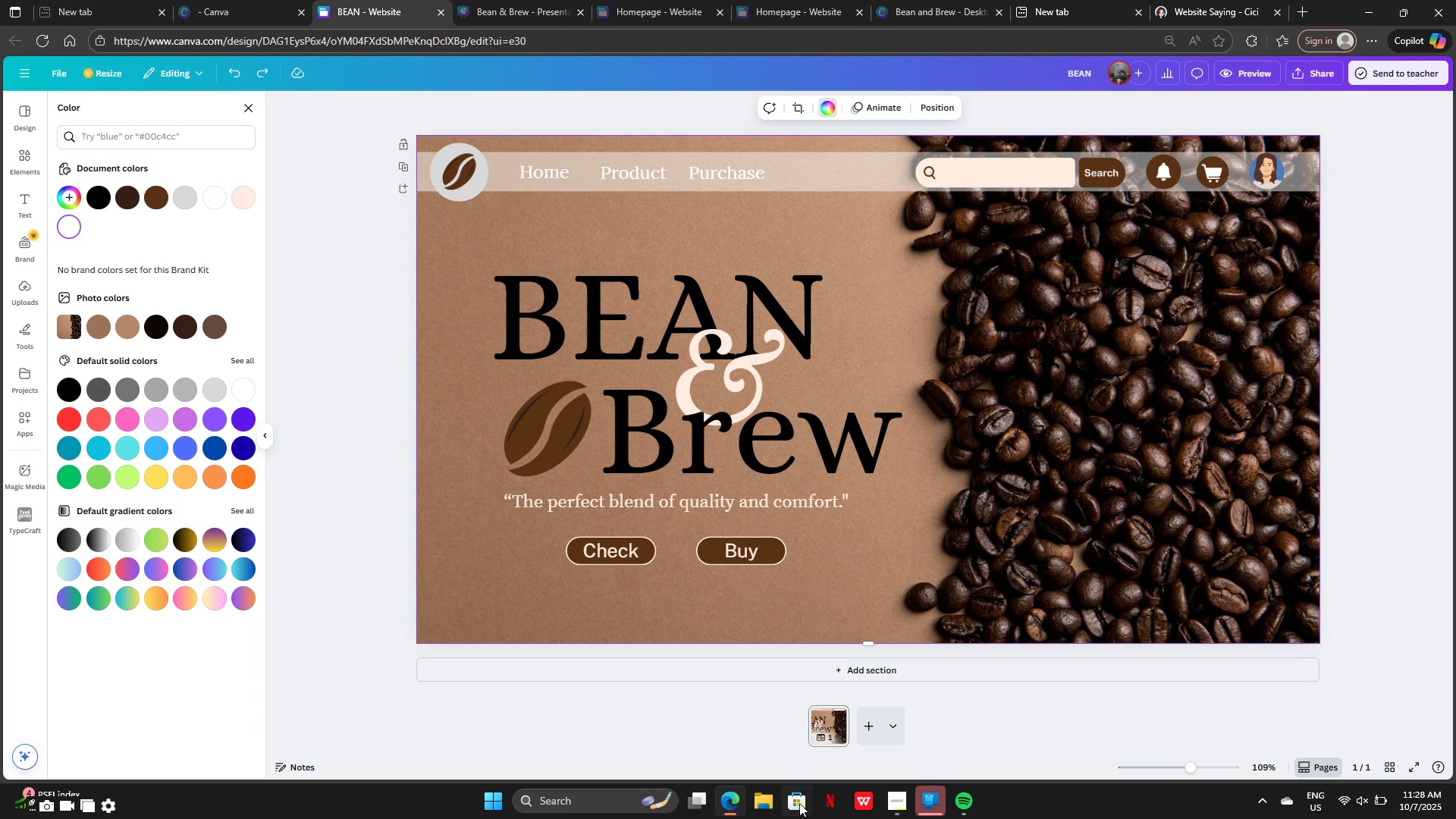 
left_click([886, 802])